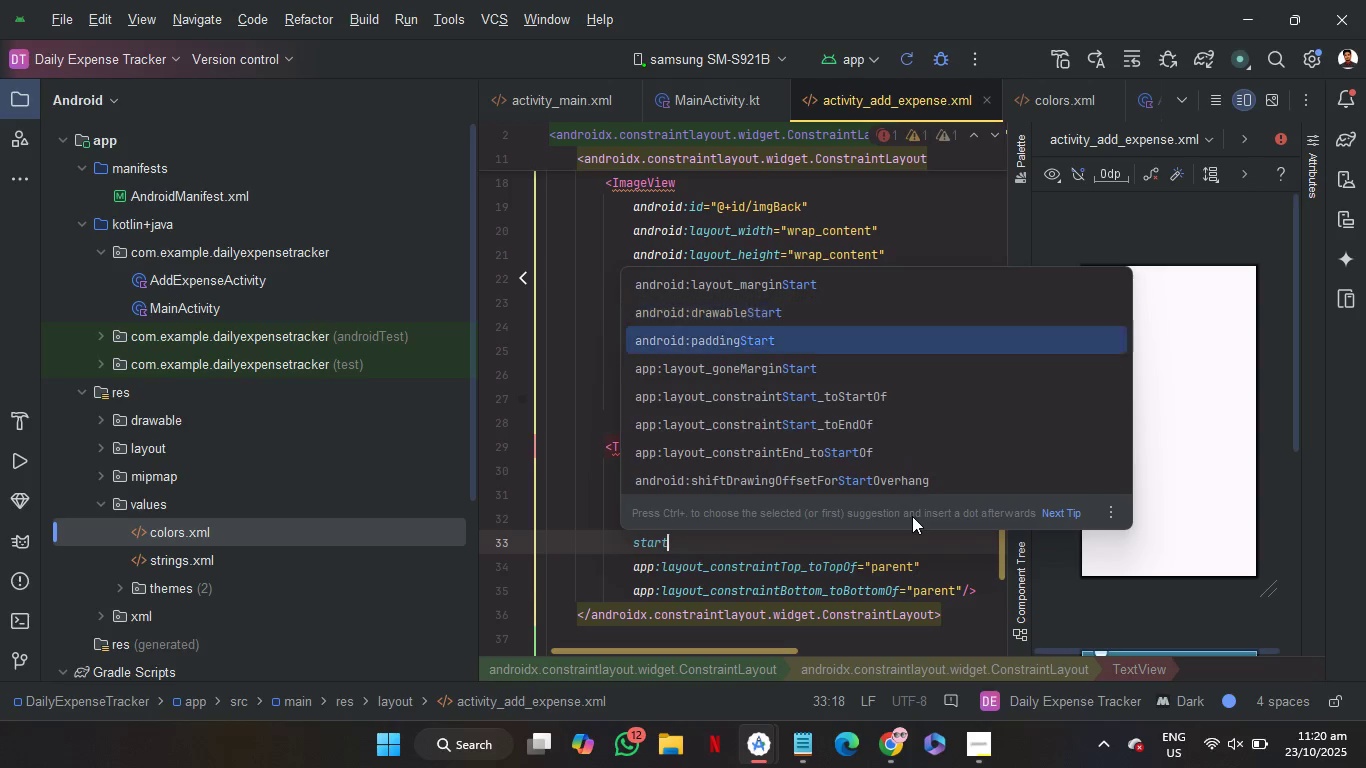 
key(ArrowDown)
 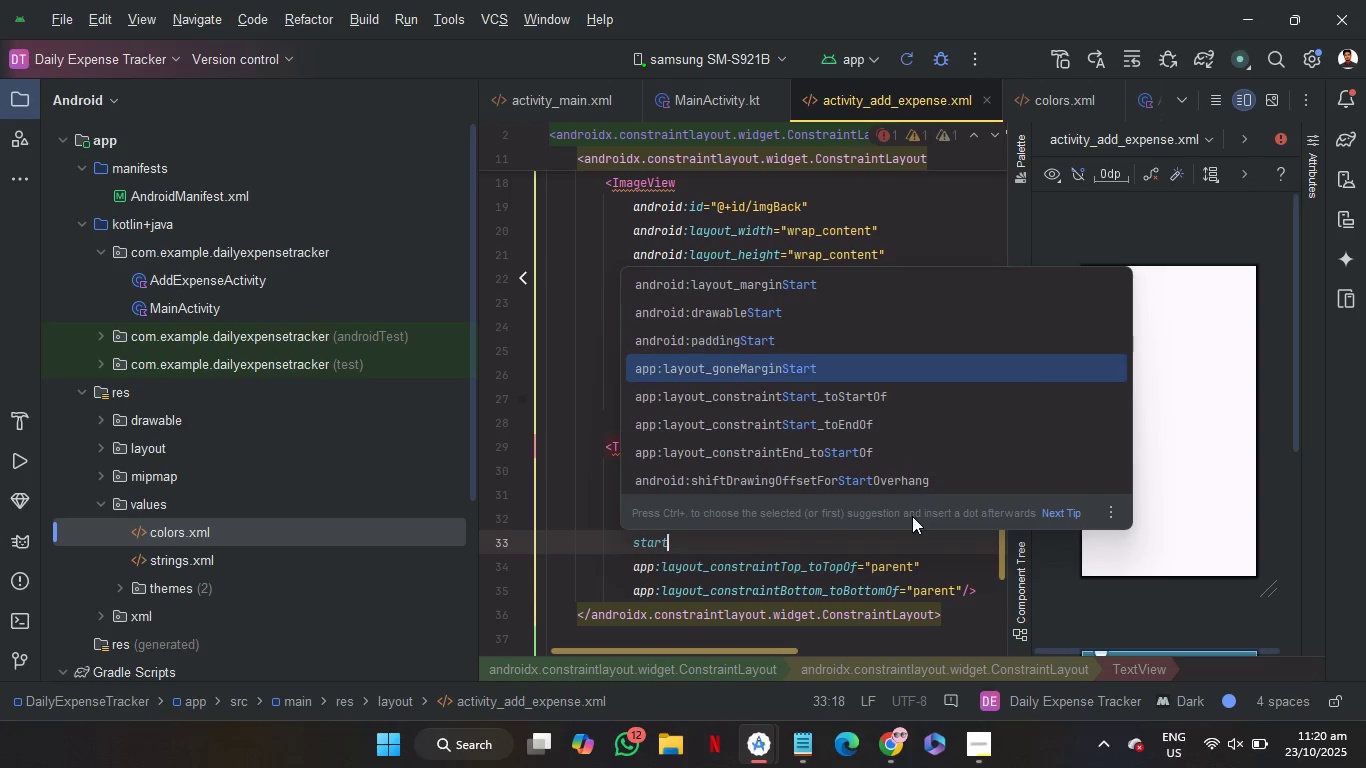 
key(ArrowDown)
 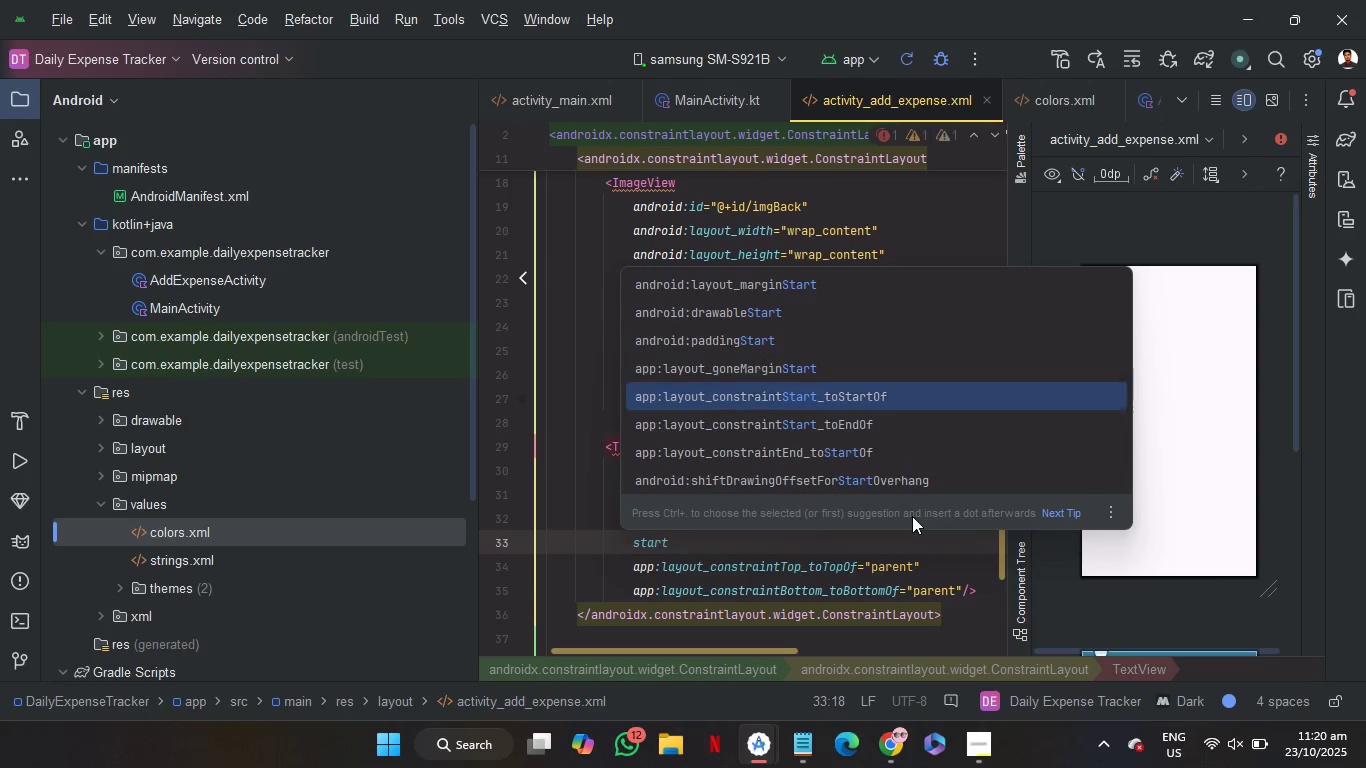 
key(ArrowDown)
 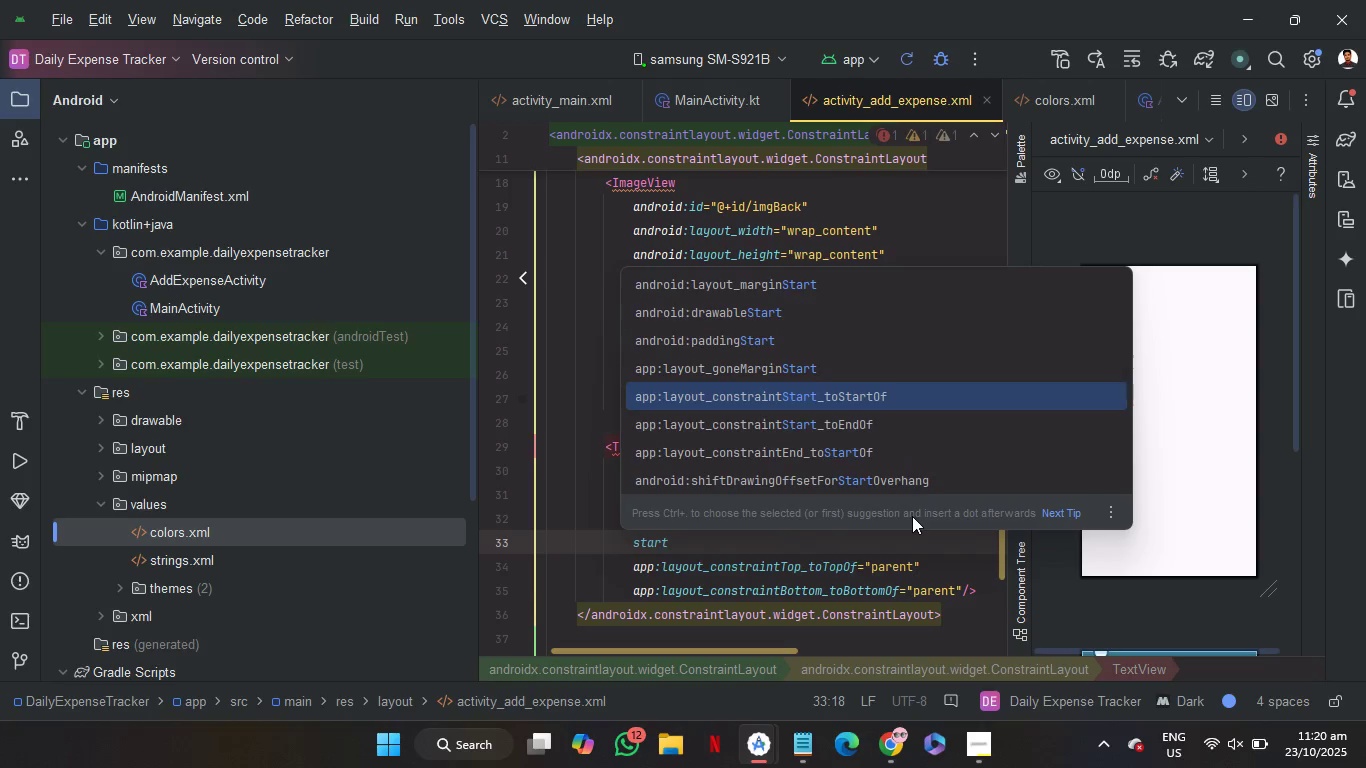 
key(ArrowDown)
 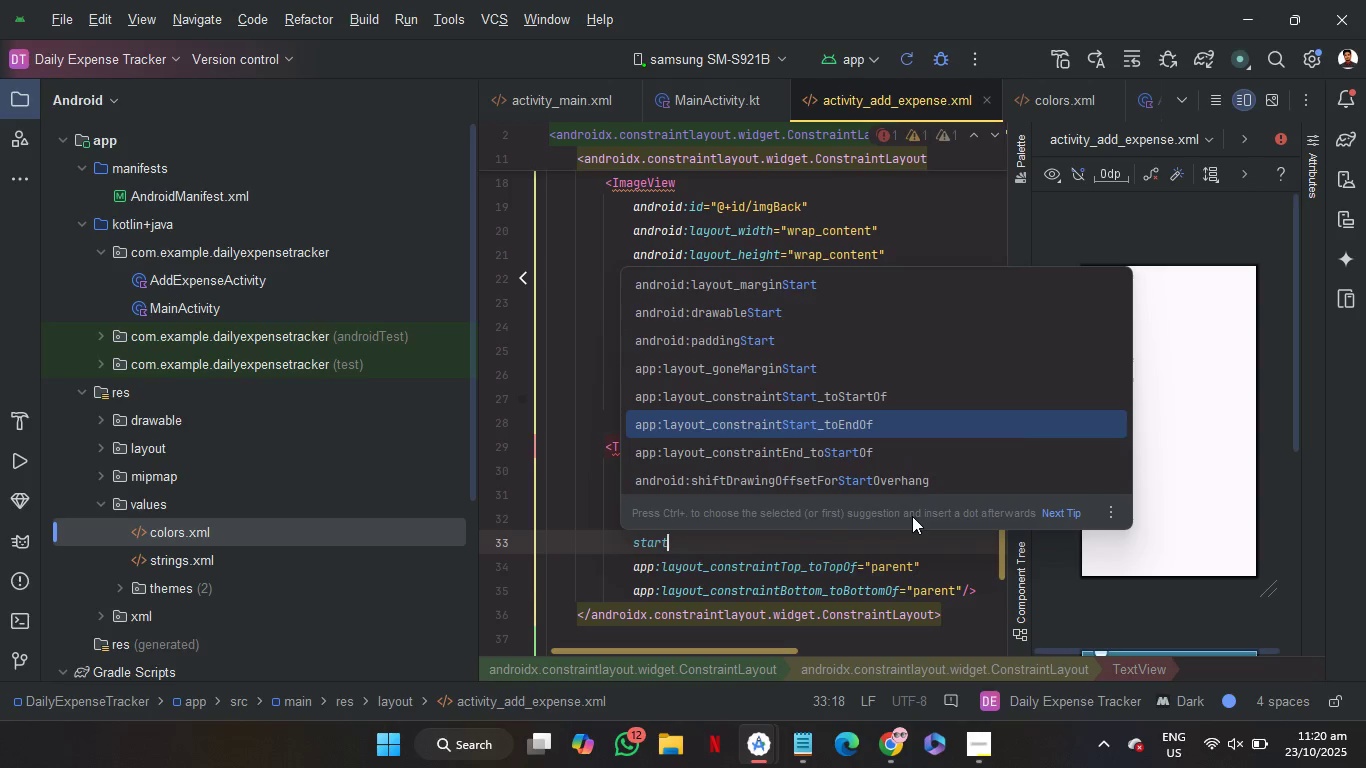 
key(Enter)
 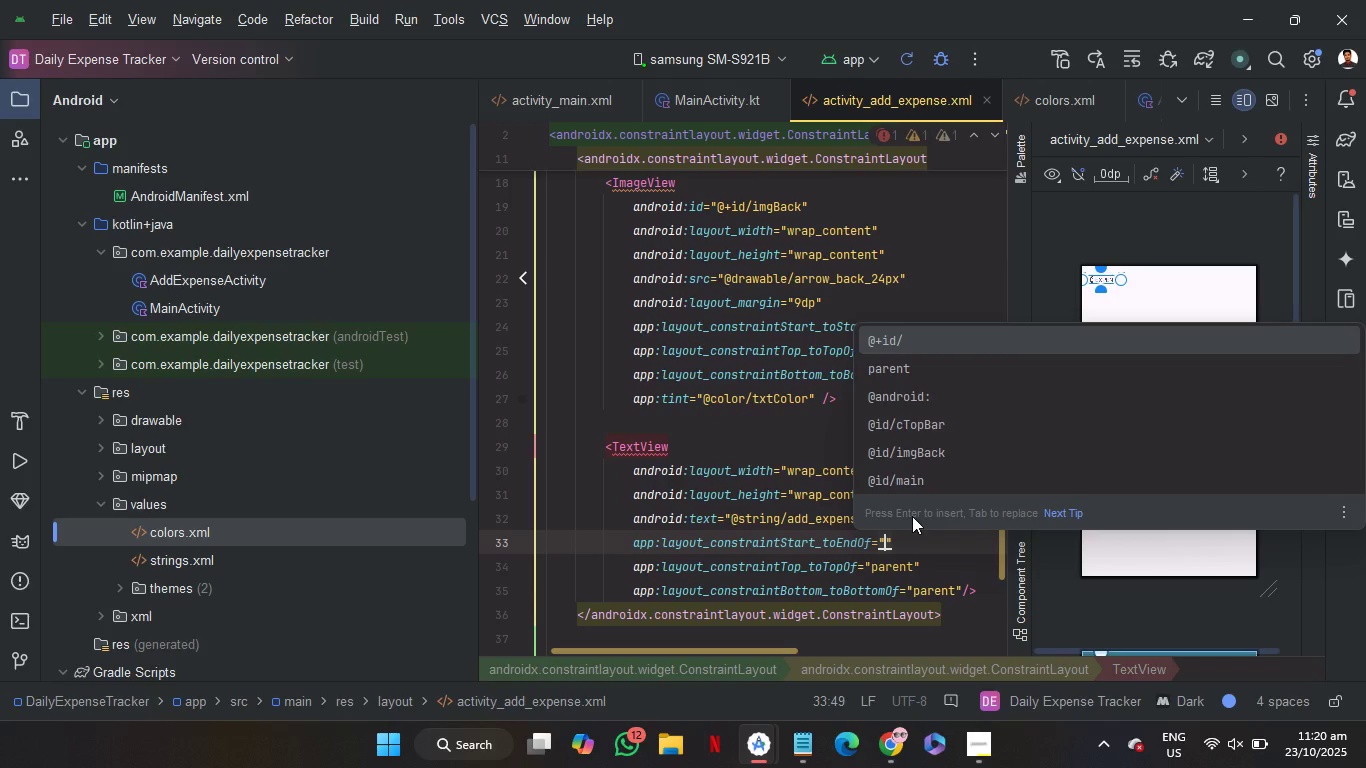 
key(ArrowDown)
 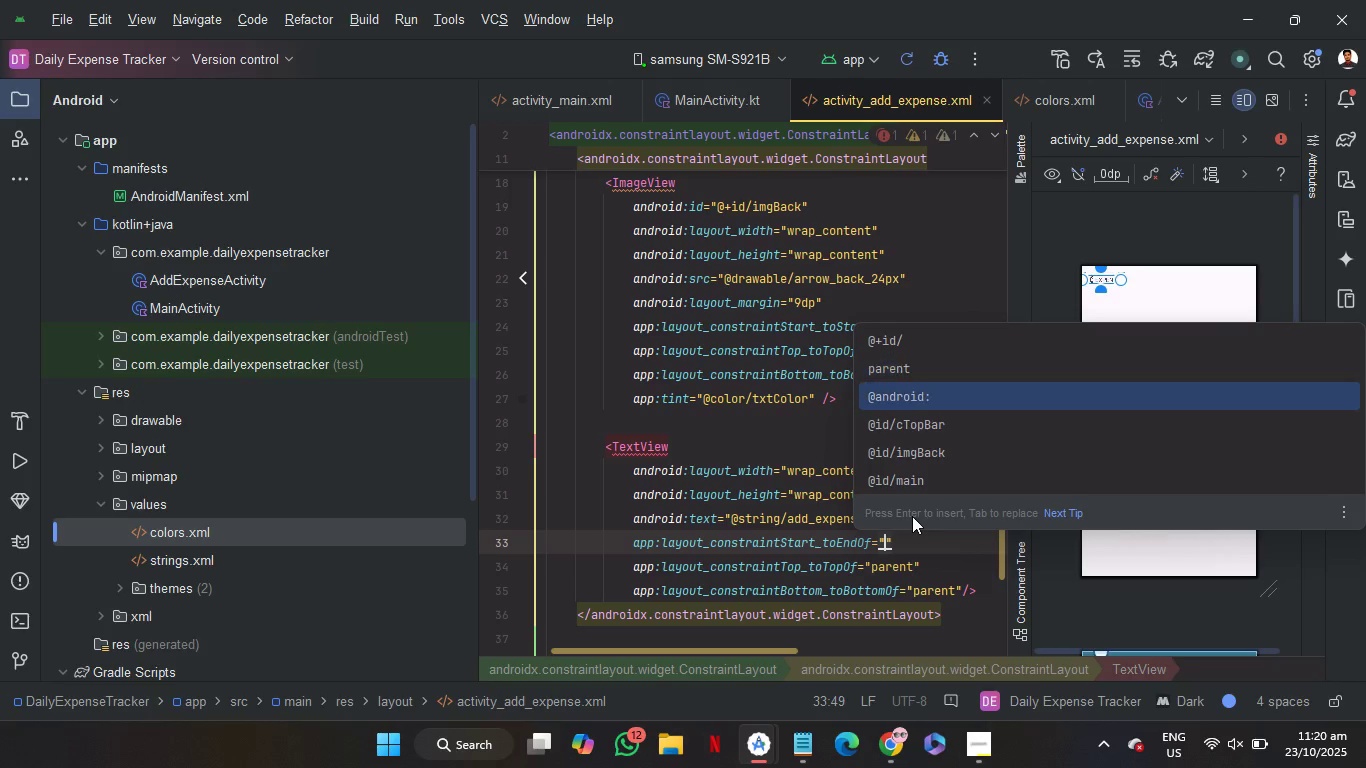 
key(ArrowDown)
 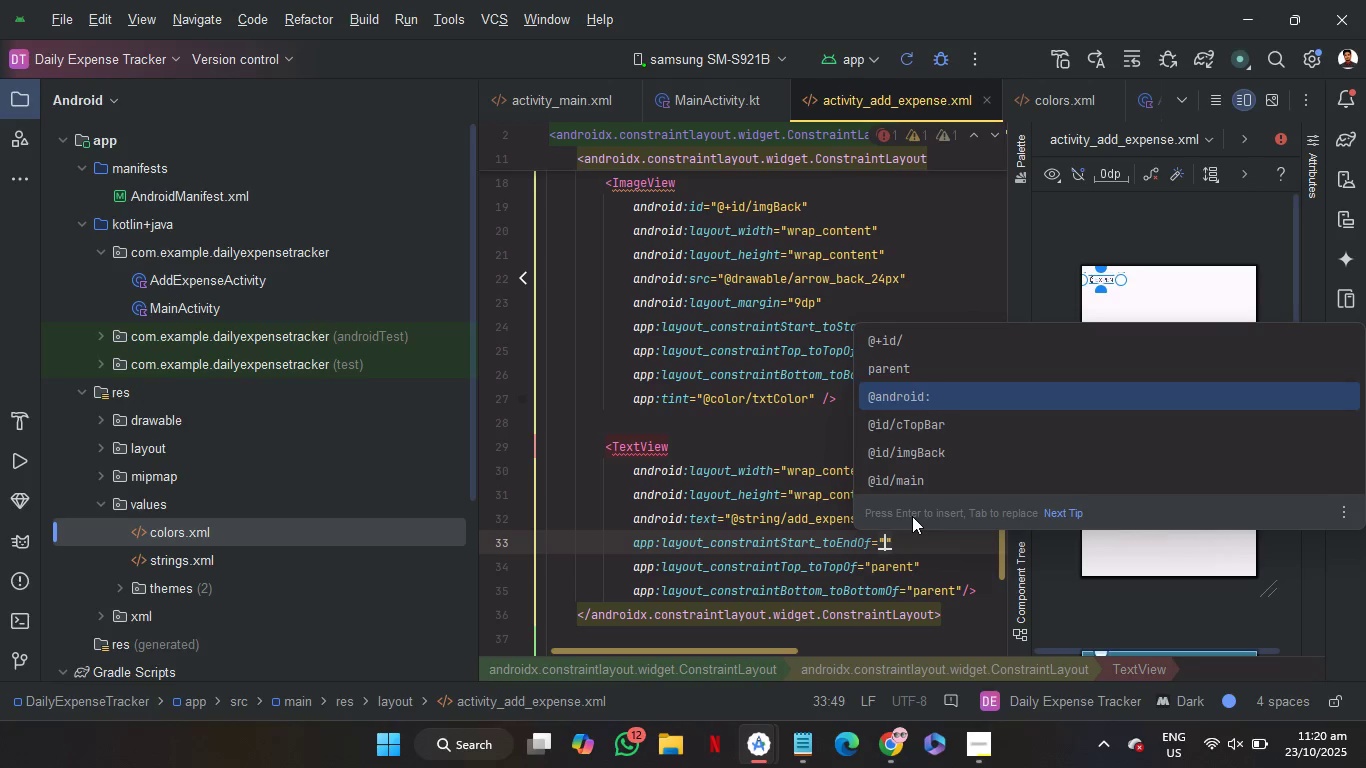 
key(ArrowDown)
 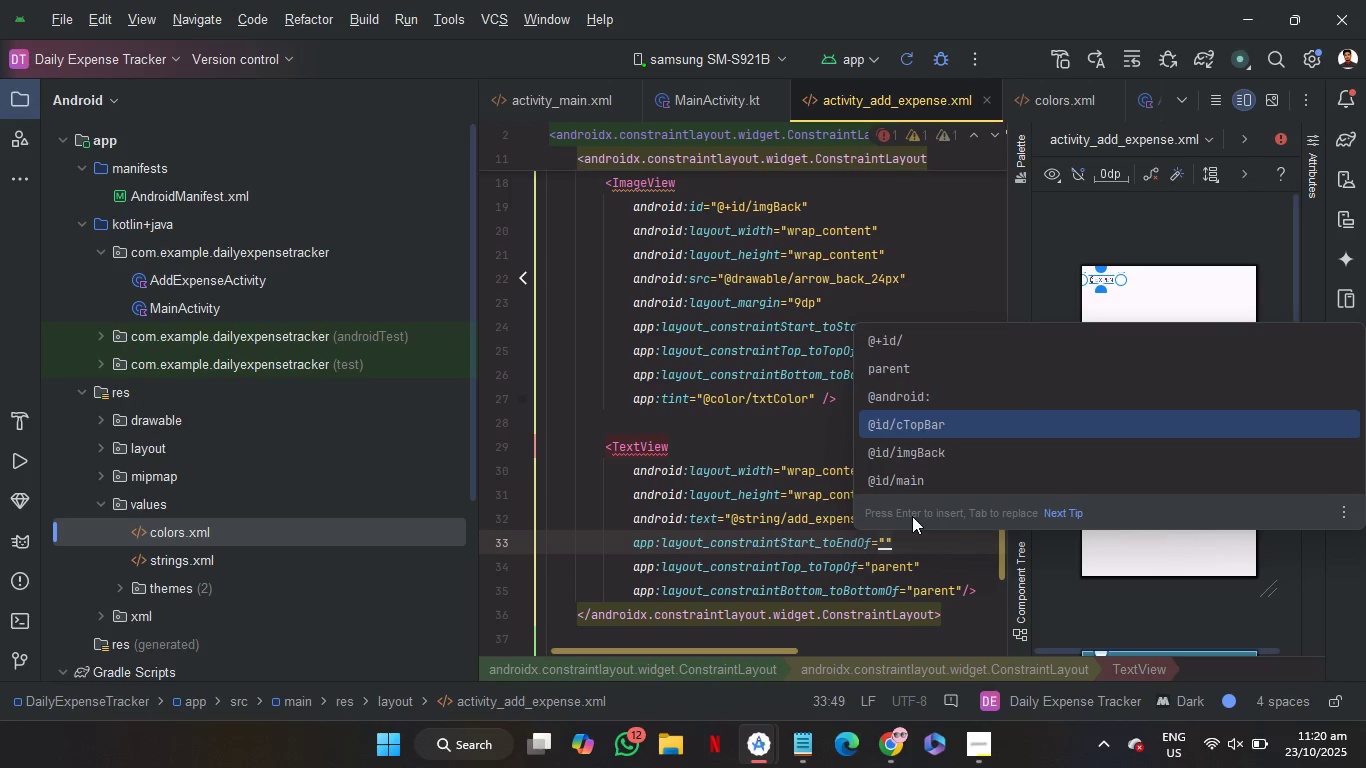 
key(ArrowDown)
 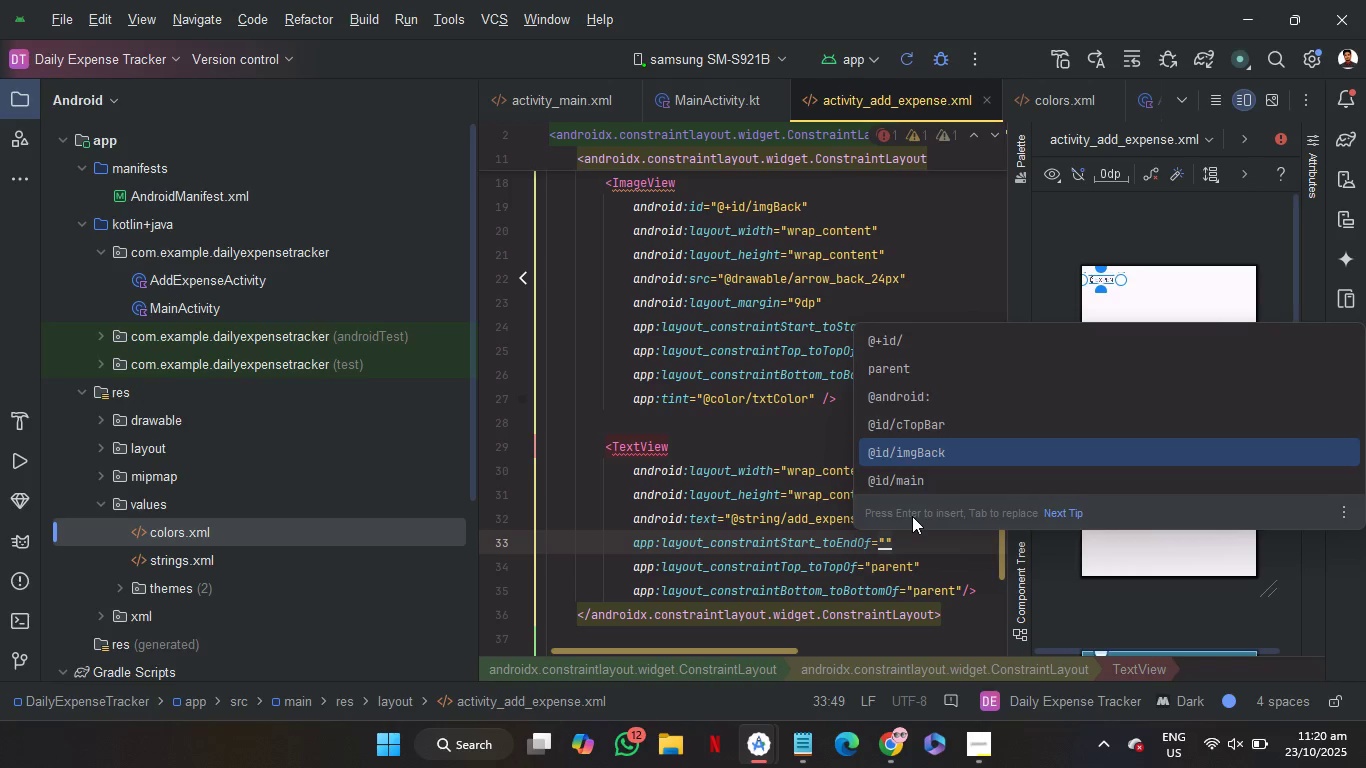 
key(Enter)
 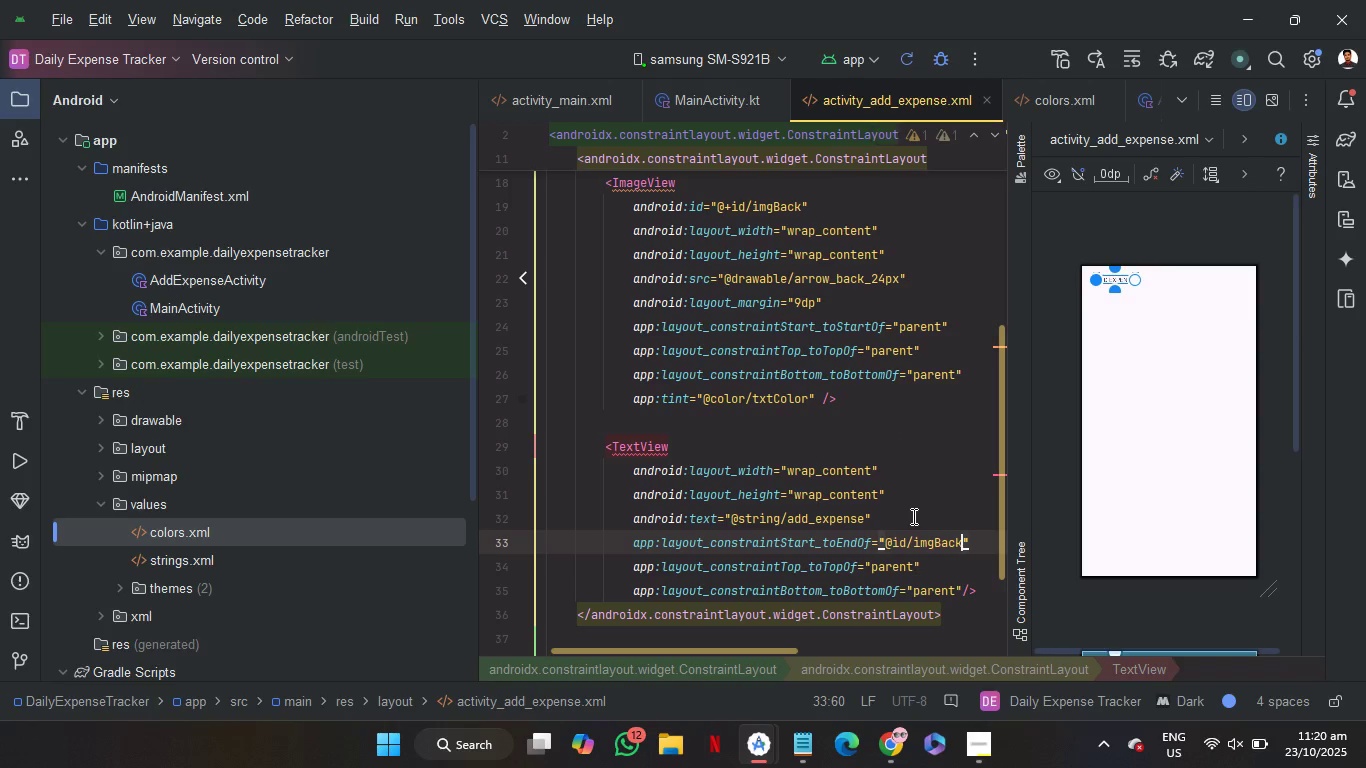 
key(ArrowUp)
 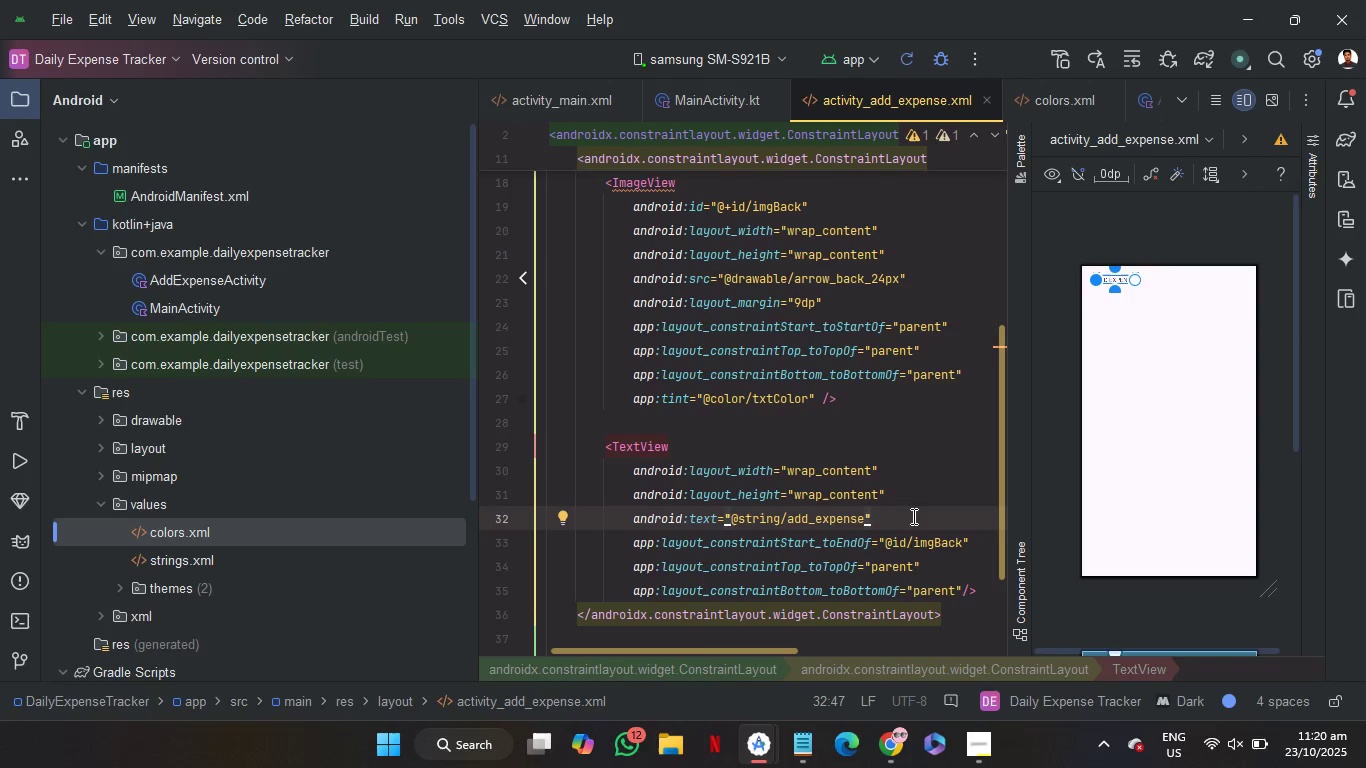 
key(Enter)
 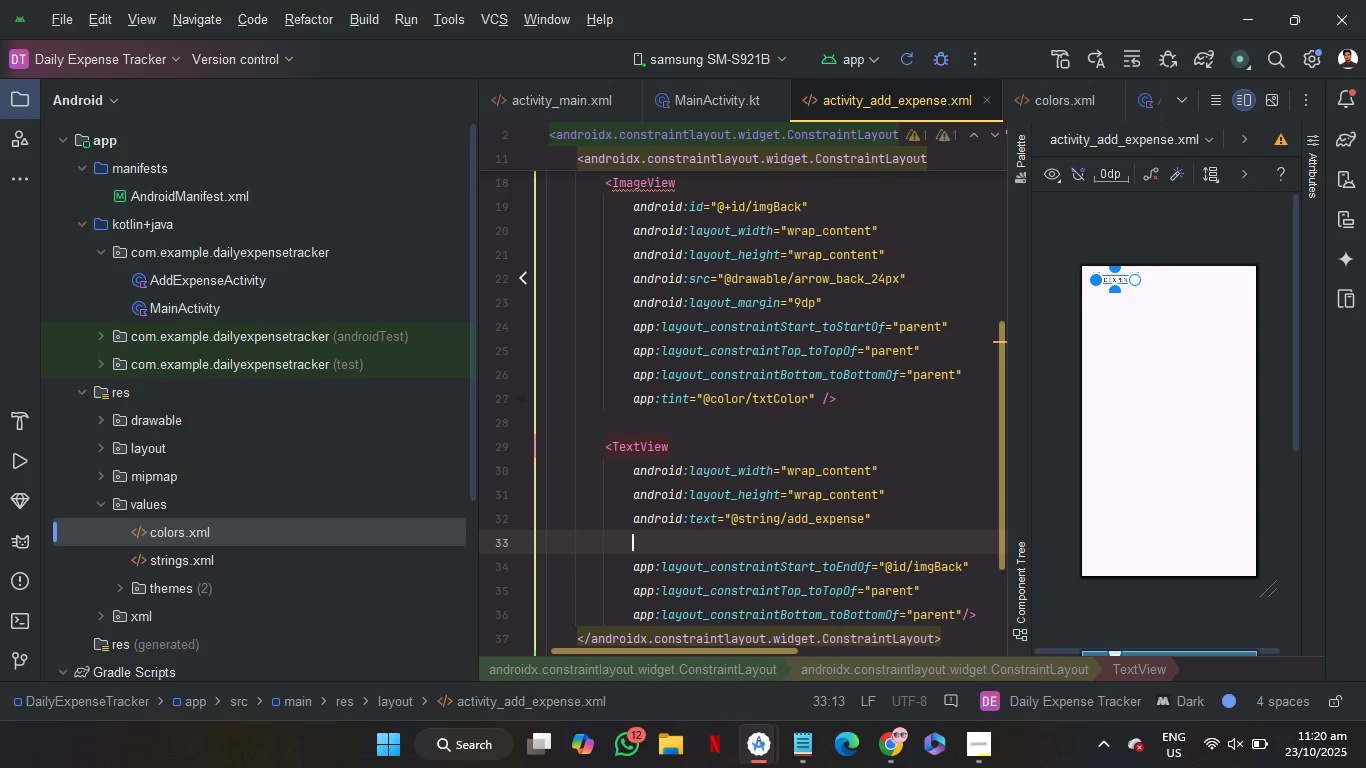 
type(ma)
 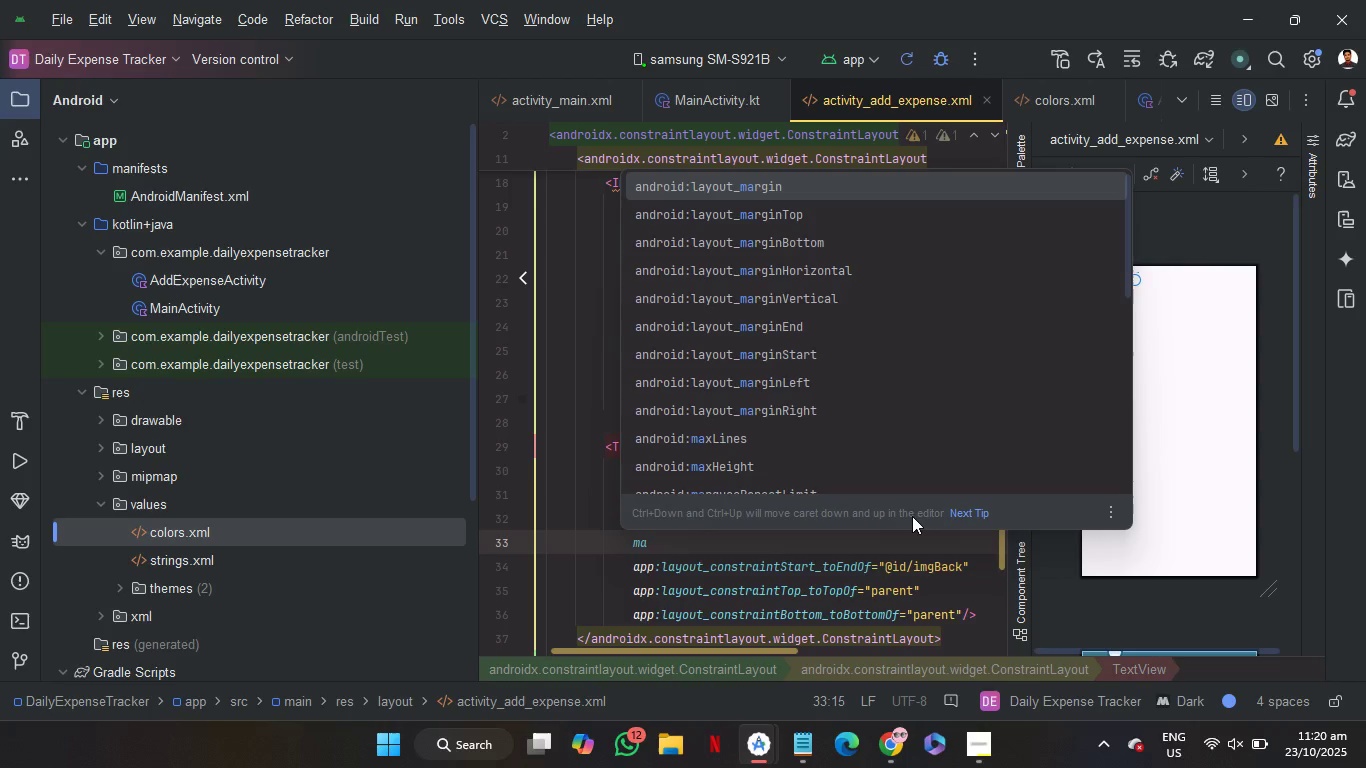 
key(Enter)
 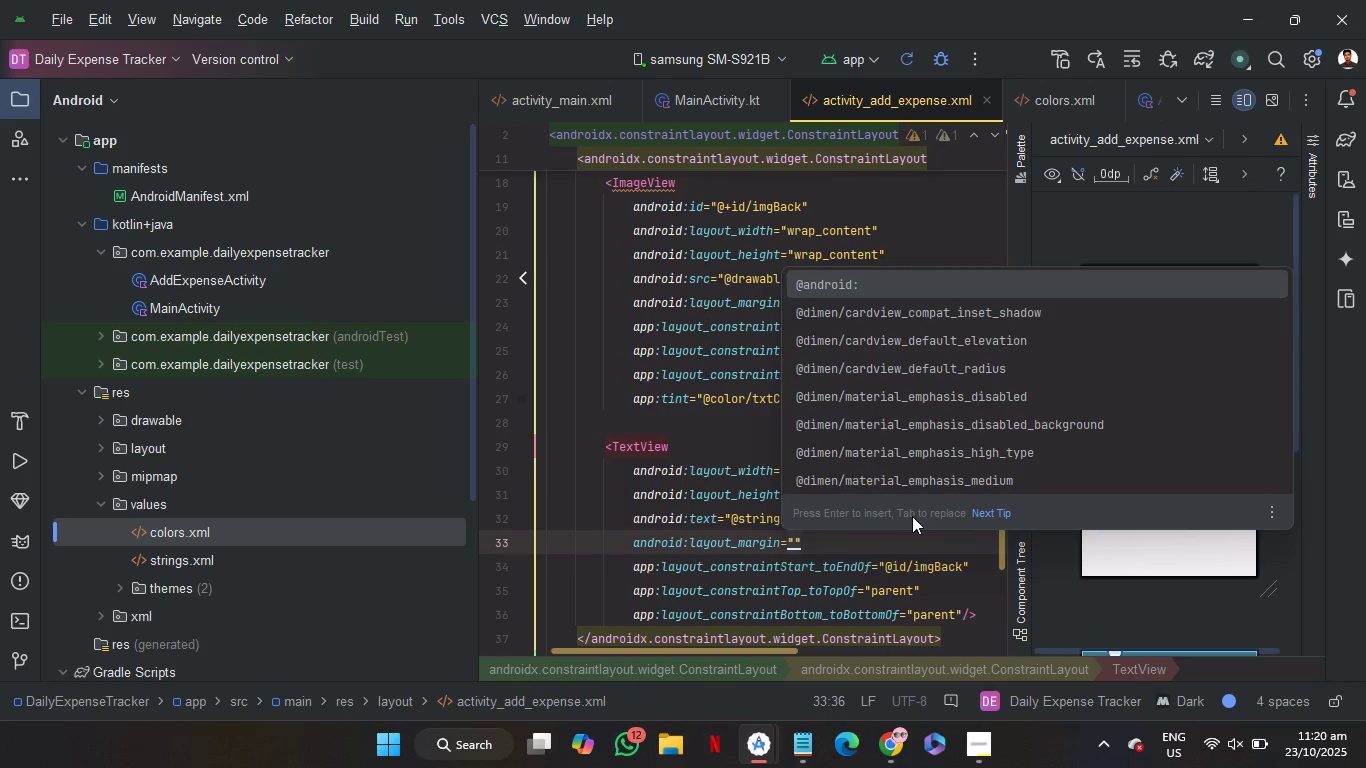 
wait(5.1)
 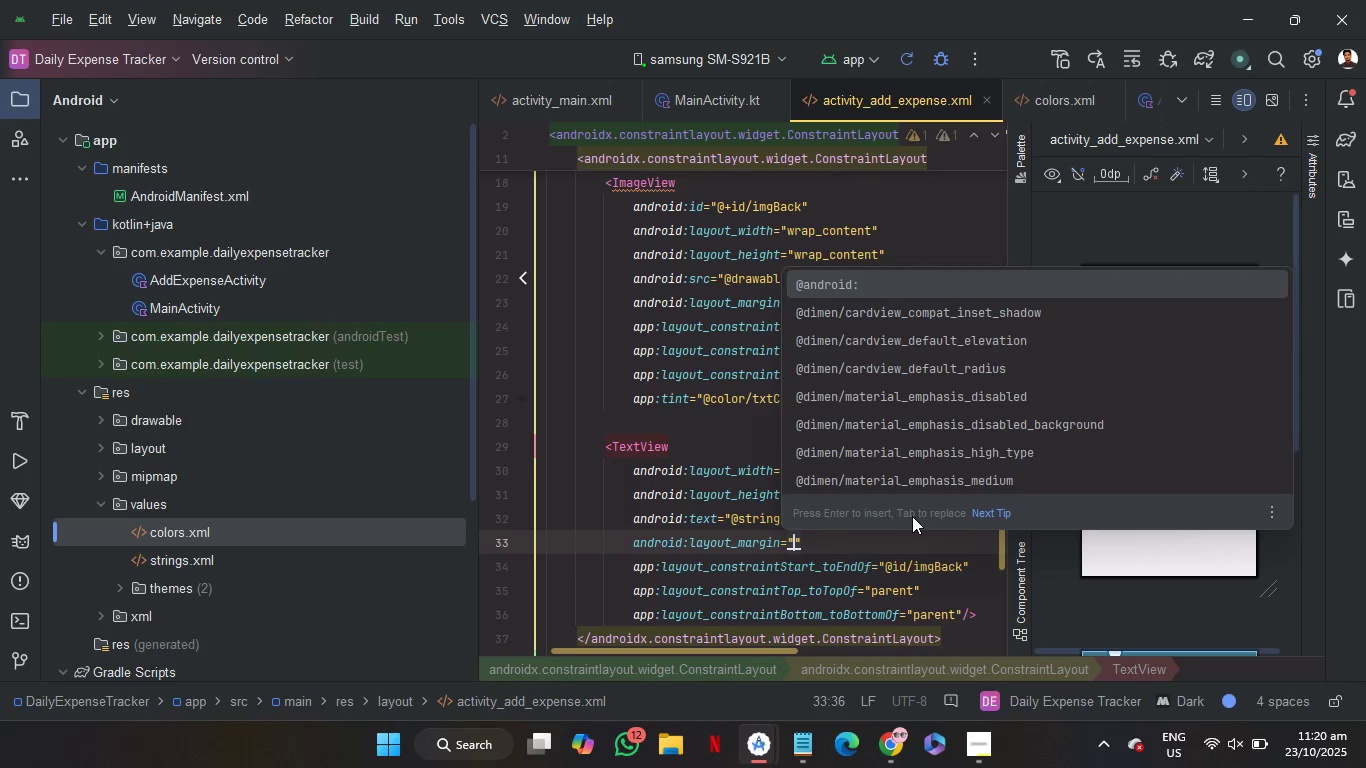 
type(9dp)
 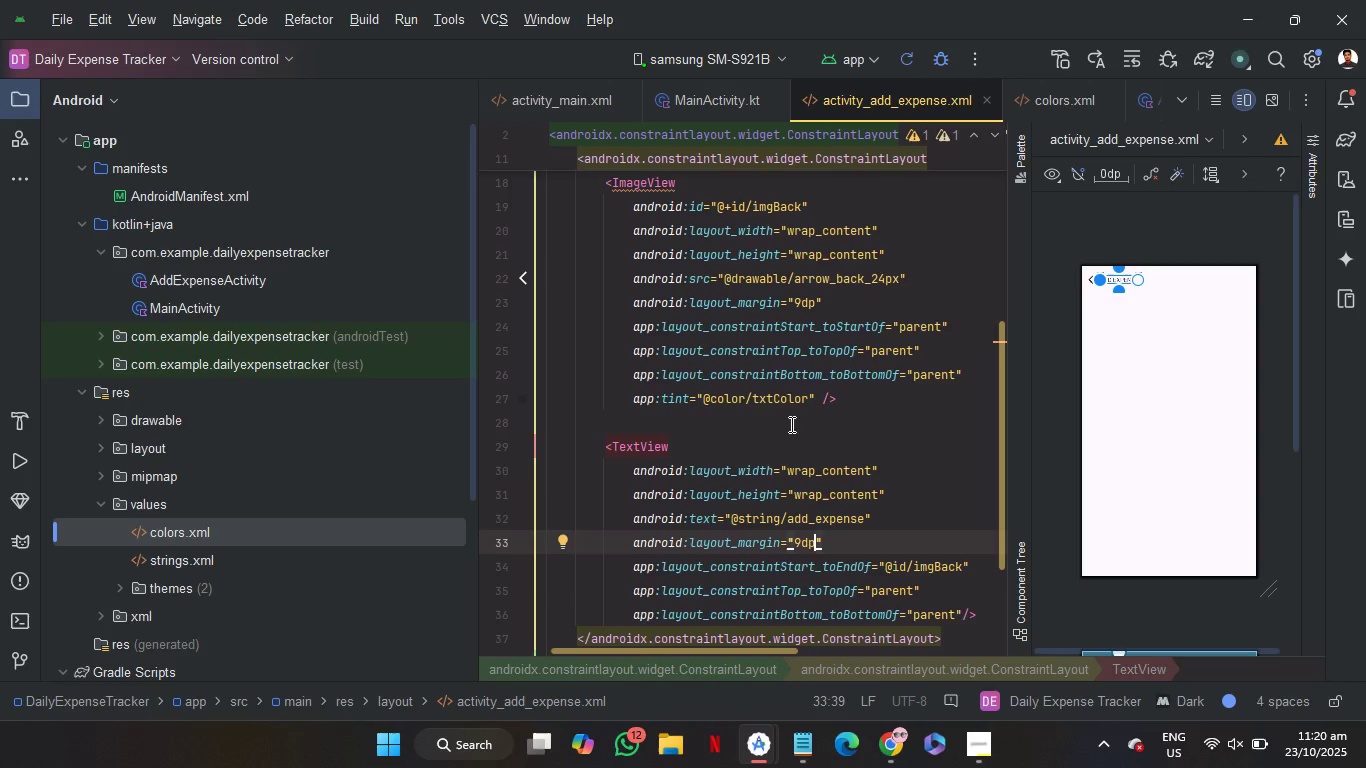 
left_click([790, 424])
 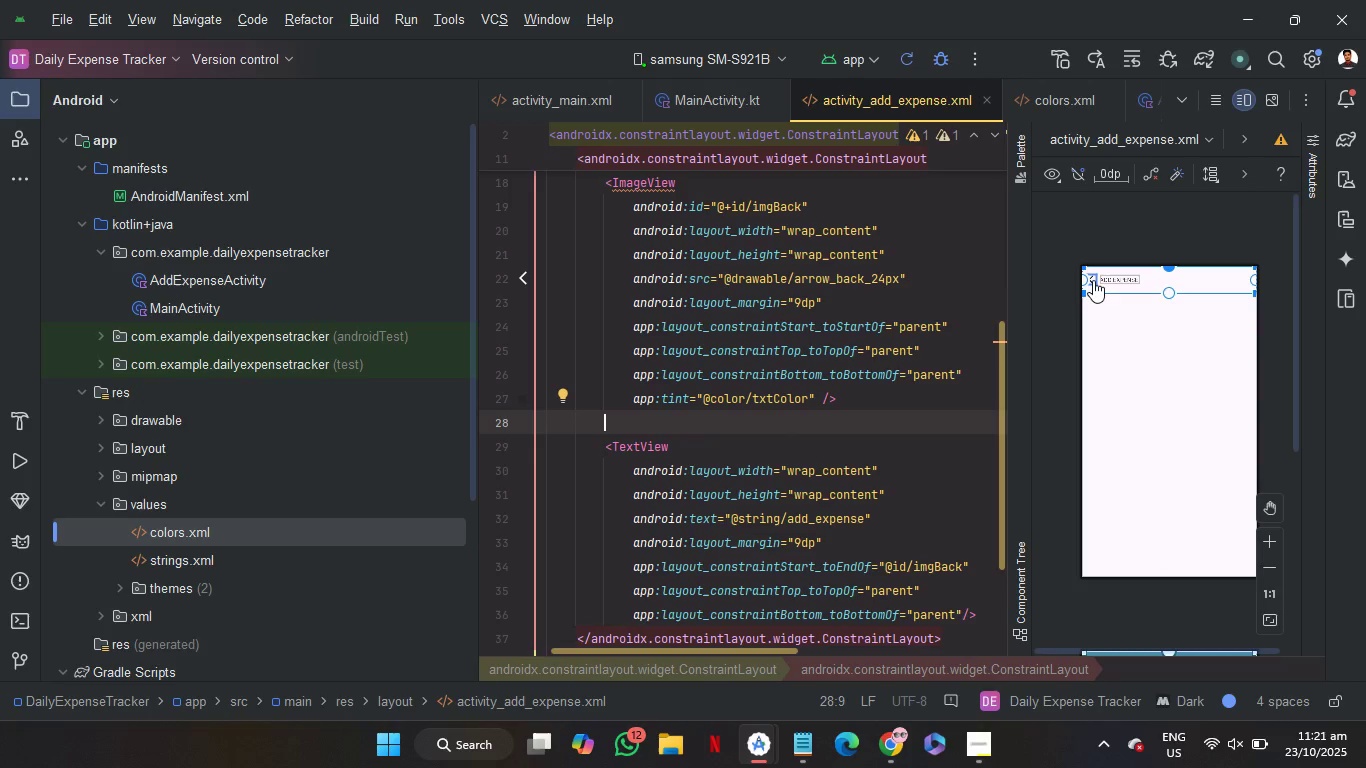 
scroll: coordinate [877, 446], scroll_direction: up, amount: 1.0
 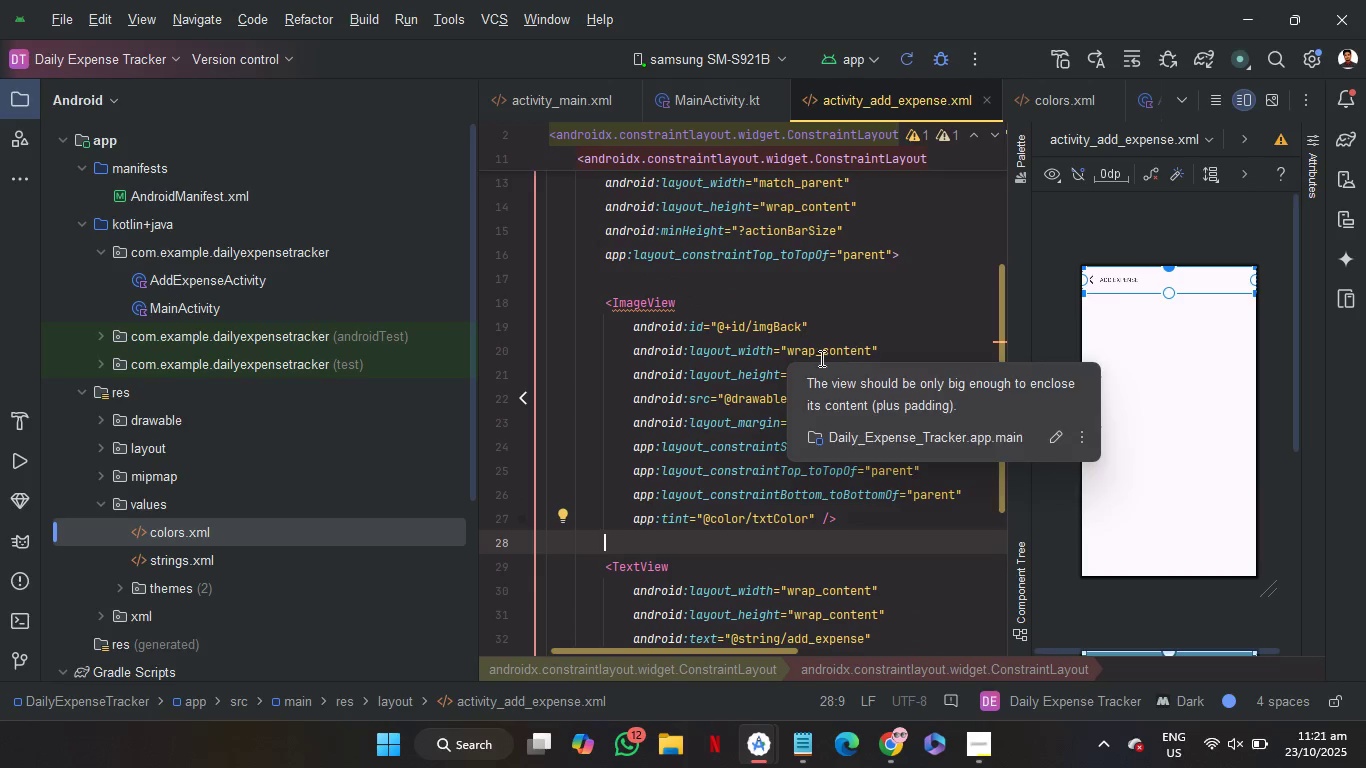 
wait(6.53)
 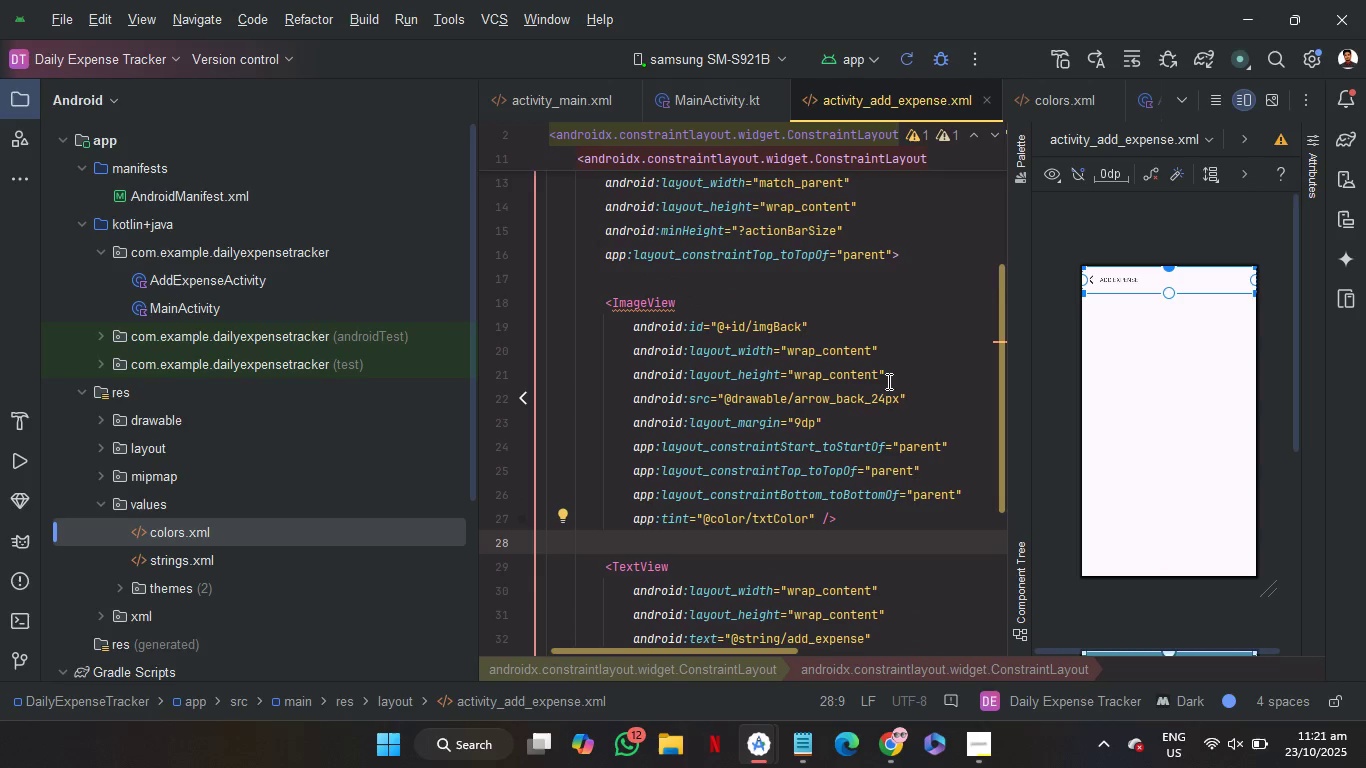 
double_click([818, 377])
 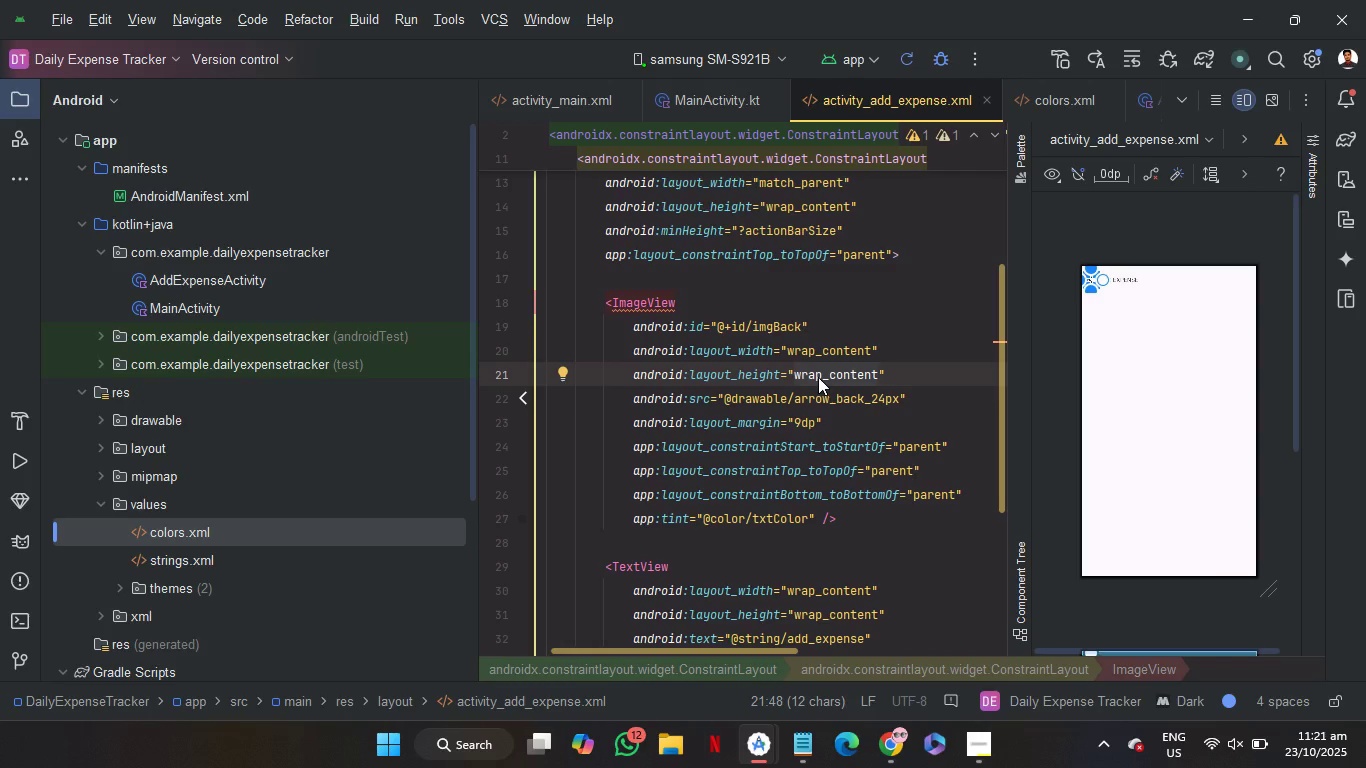 
type(ma)
 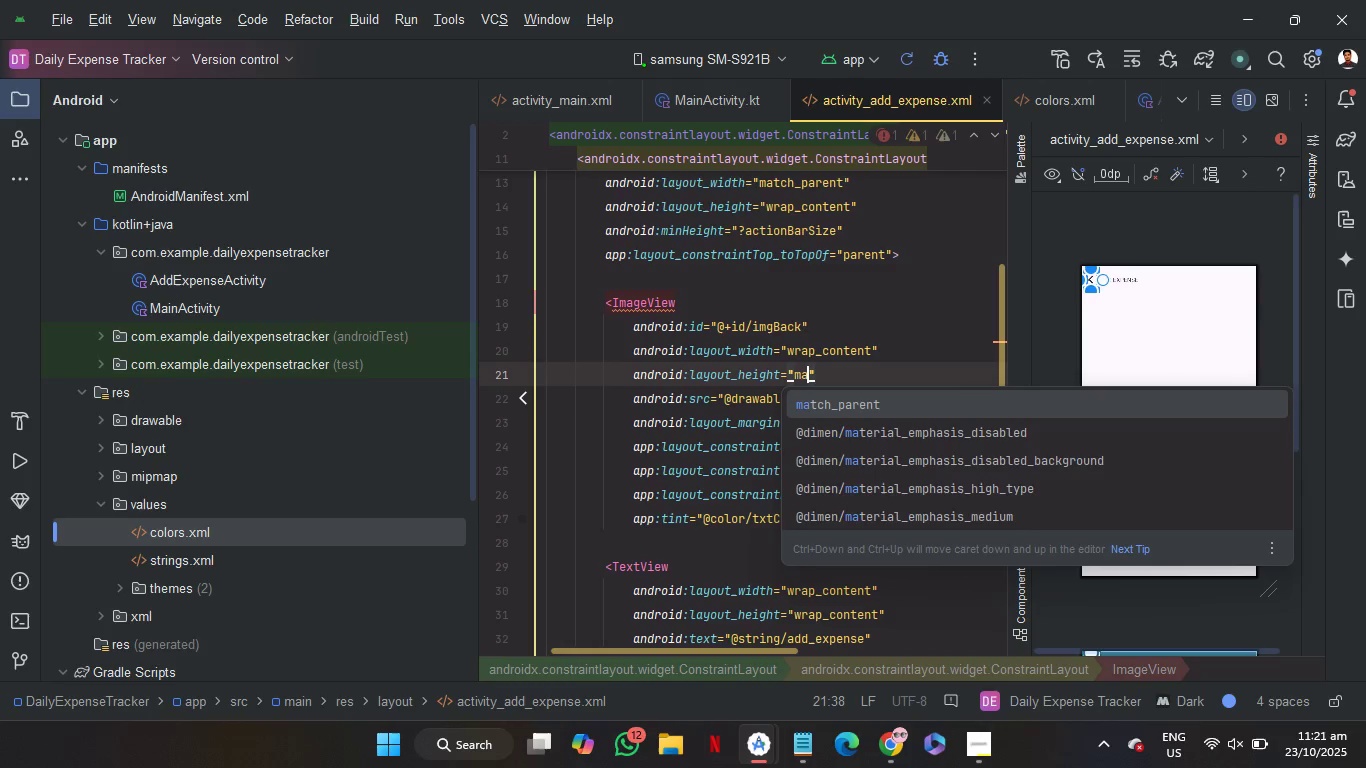 
key(Enter)
 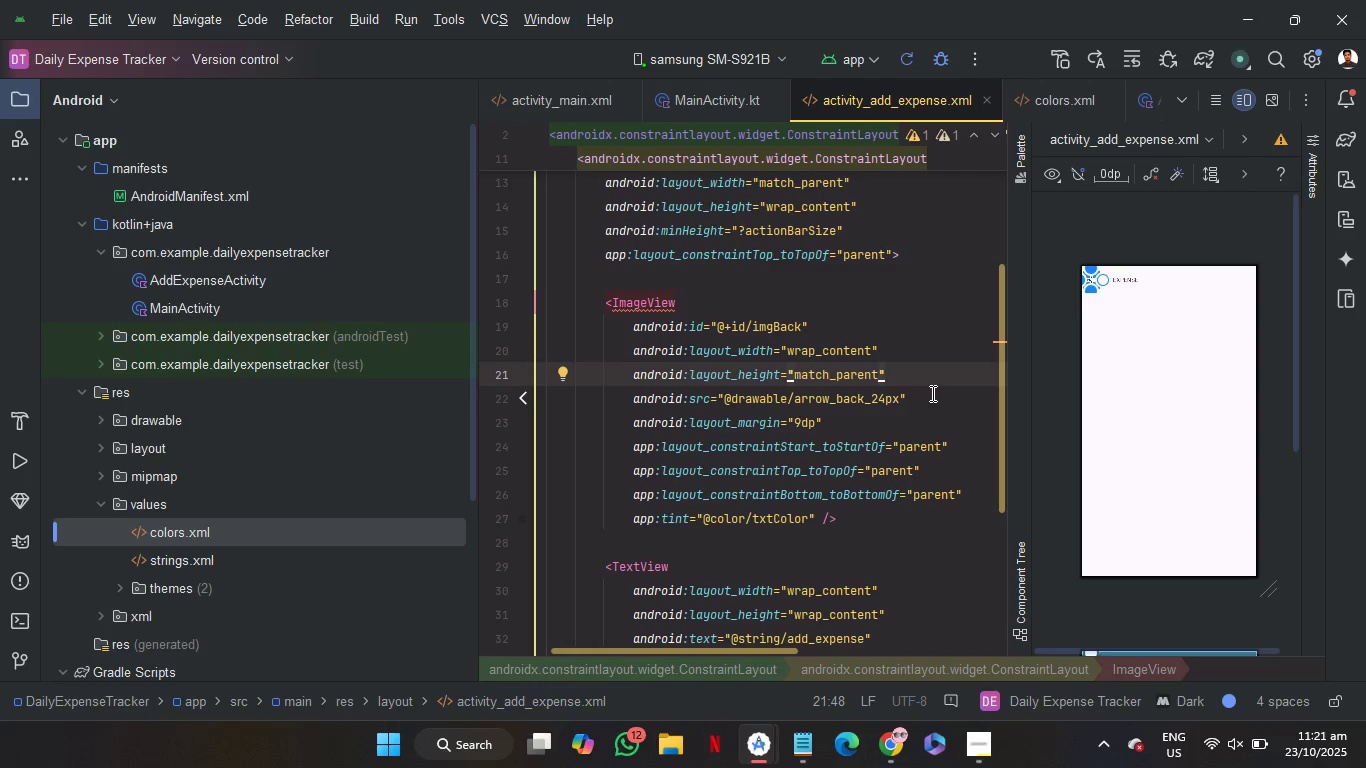 
left_click([931, 393])
 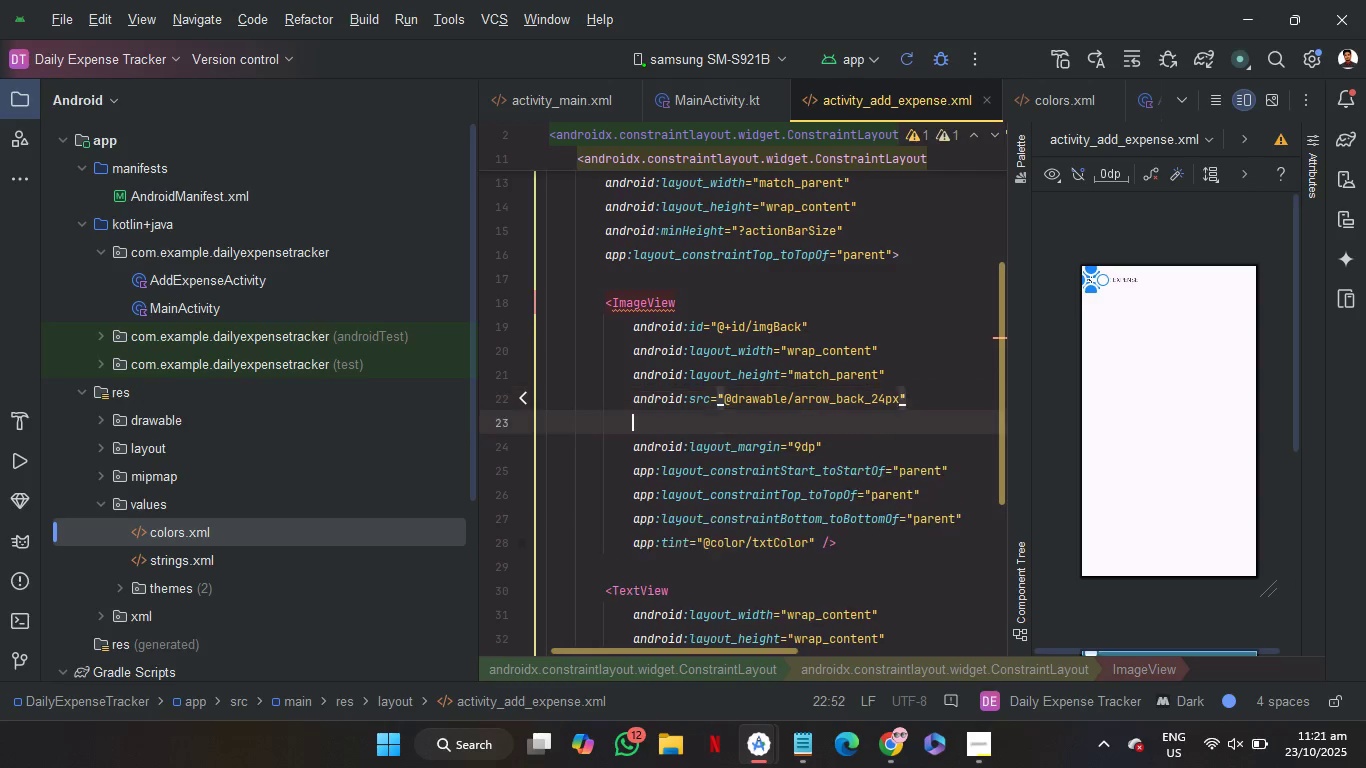 
key(Enter)
 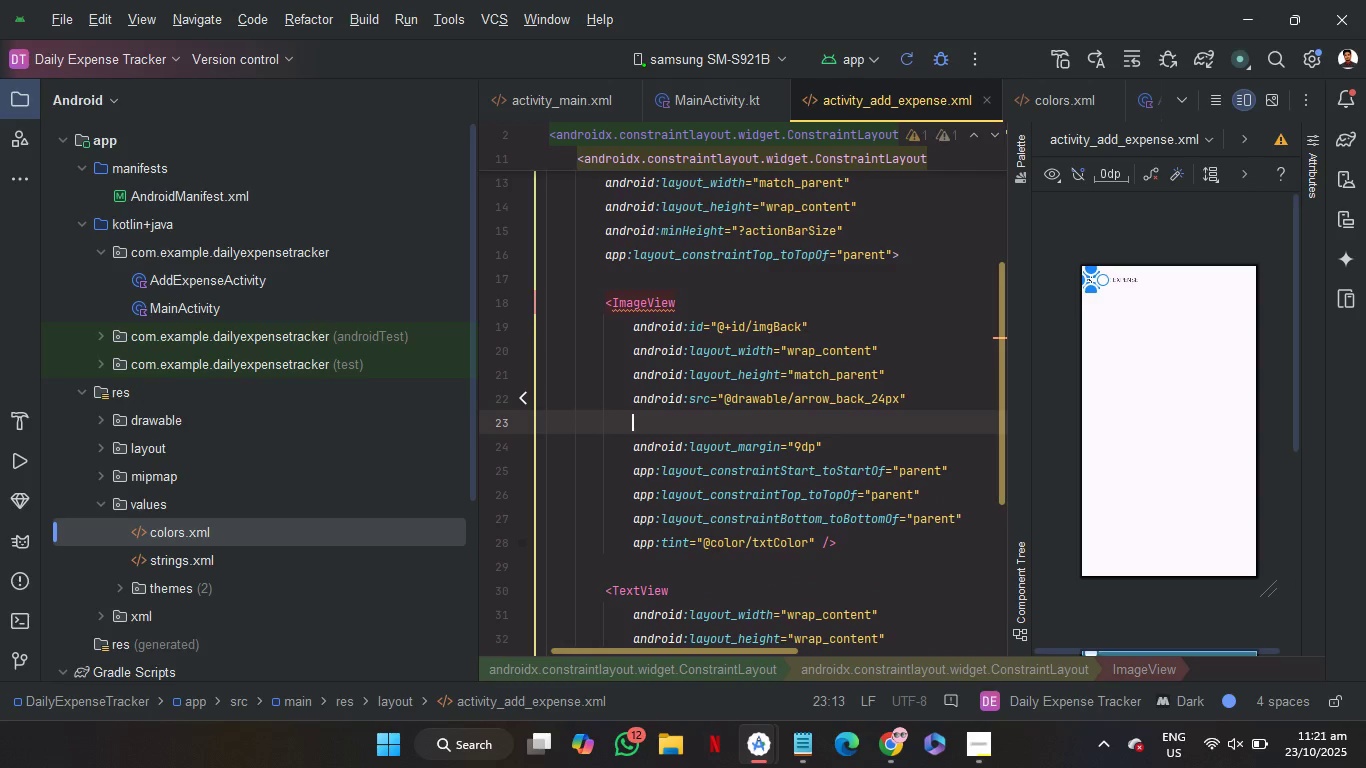 
type(rati)
 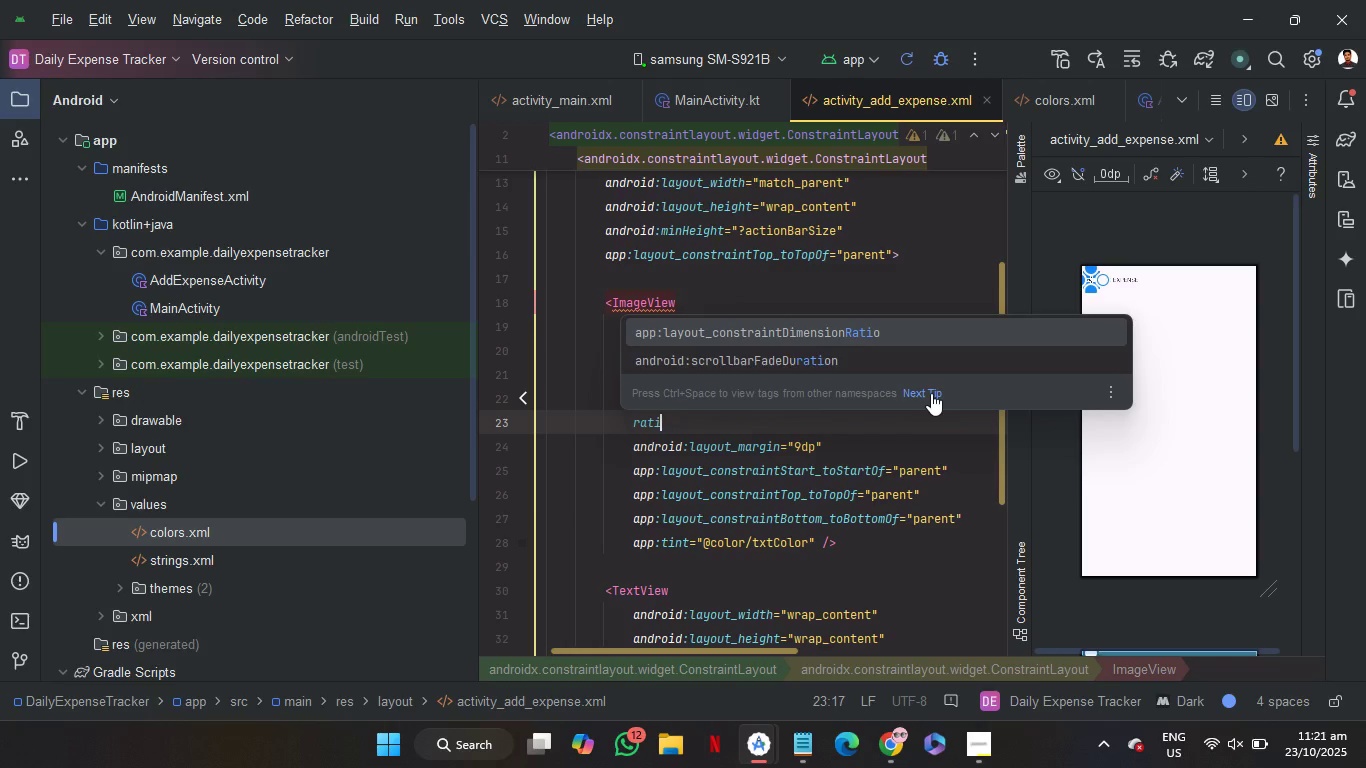 
key(Enter)
 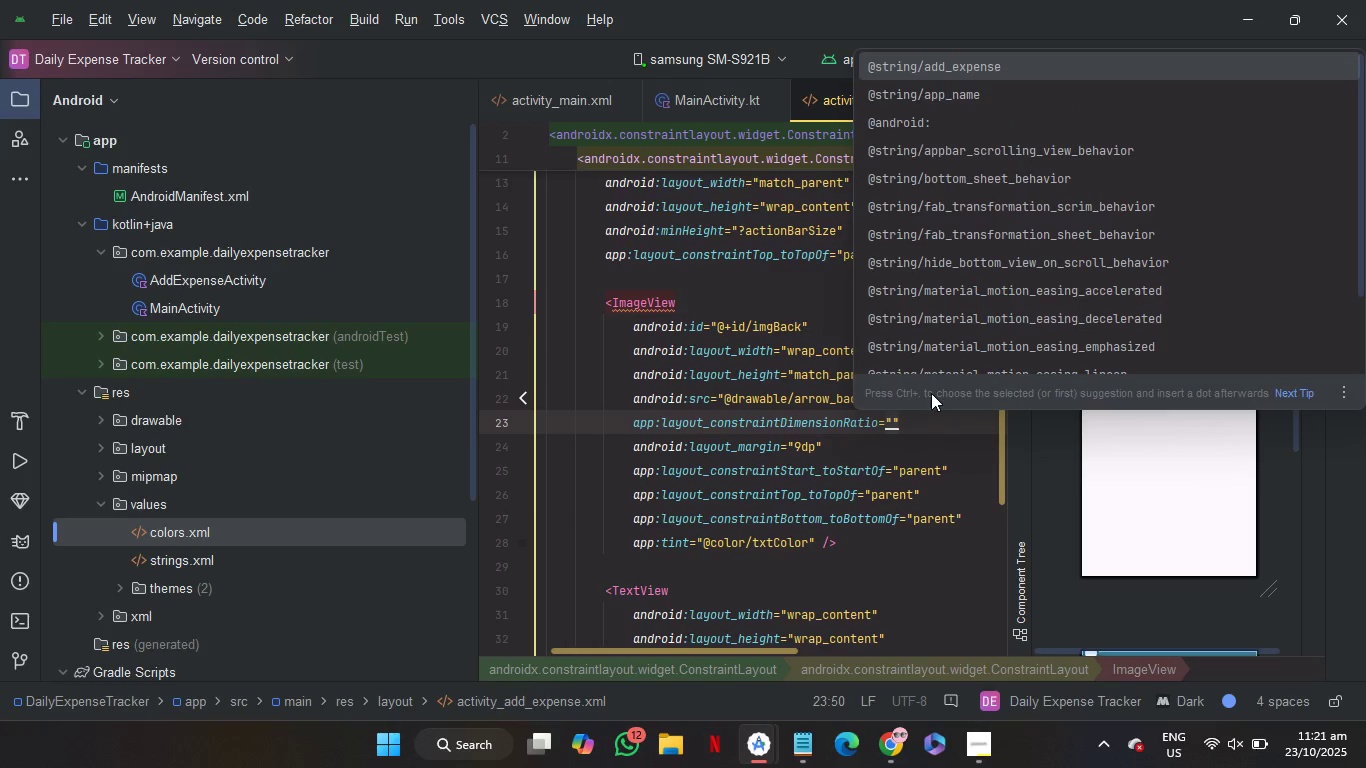 
key(1)
 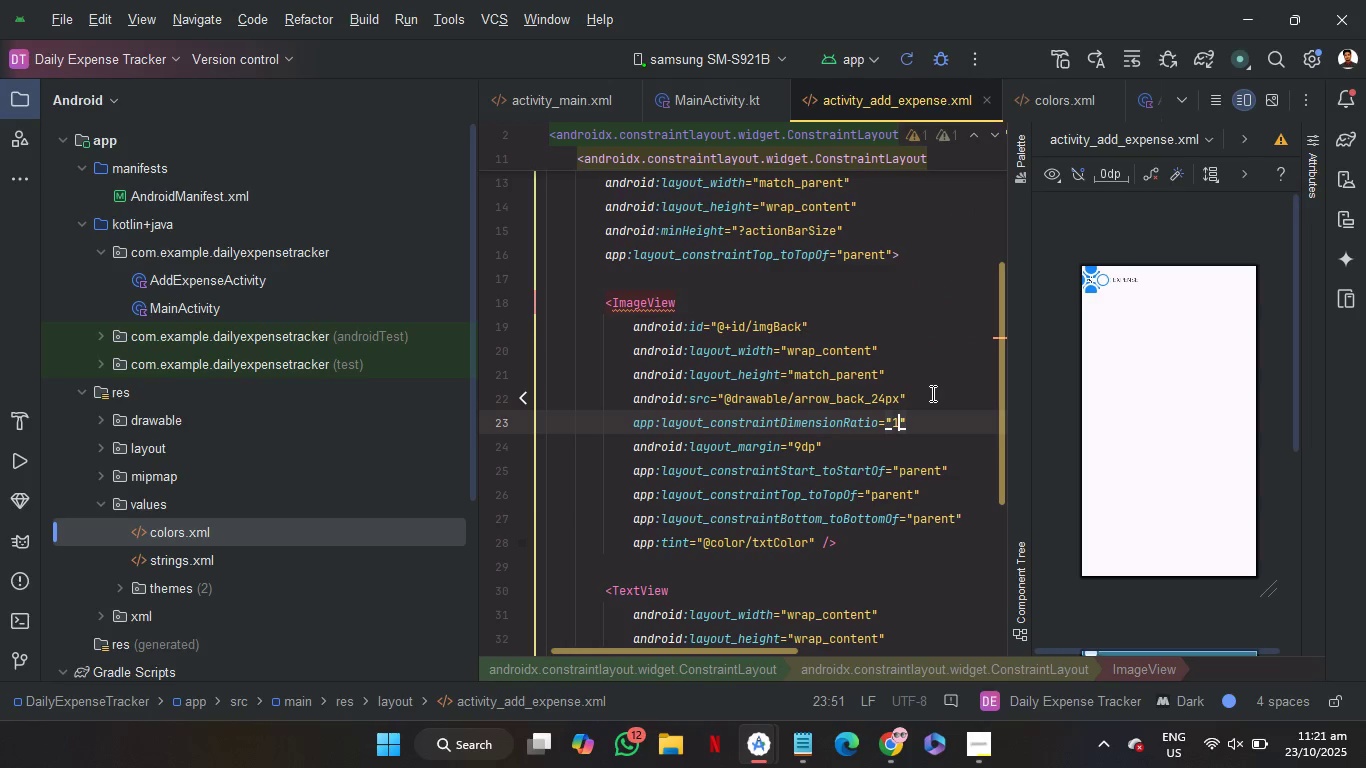 
hold_key(key=ShiftRight, duration=1.44)
 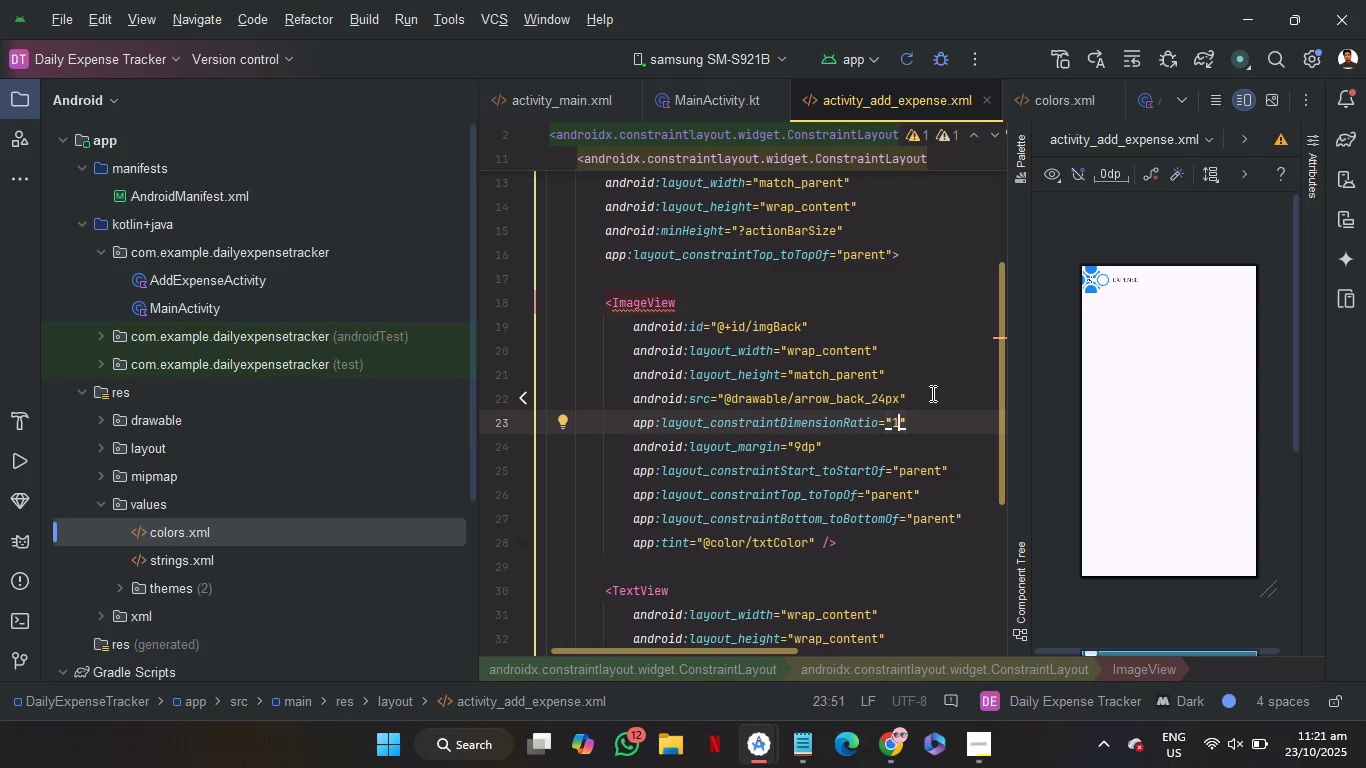 
key(Semicolon)
 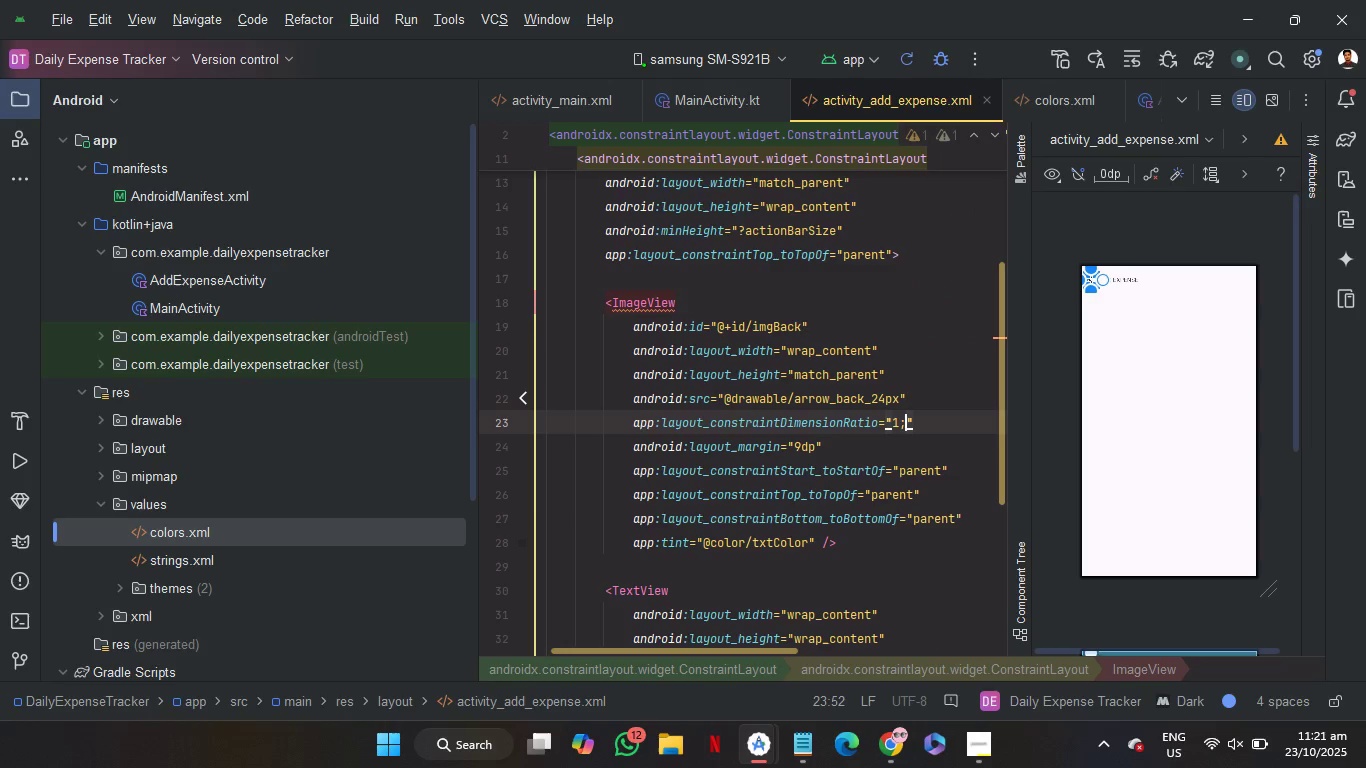 
key(Backspace)
 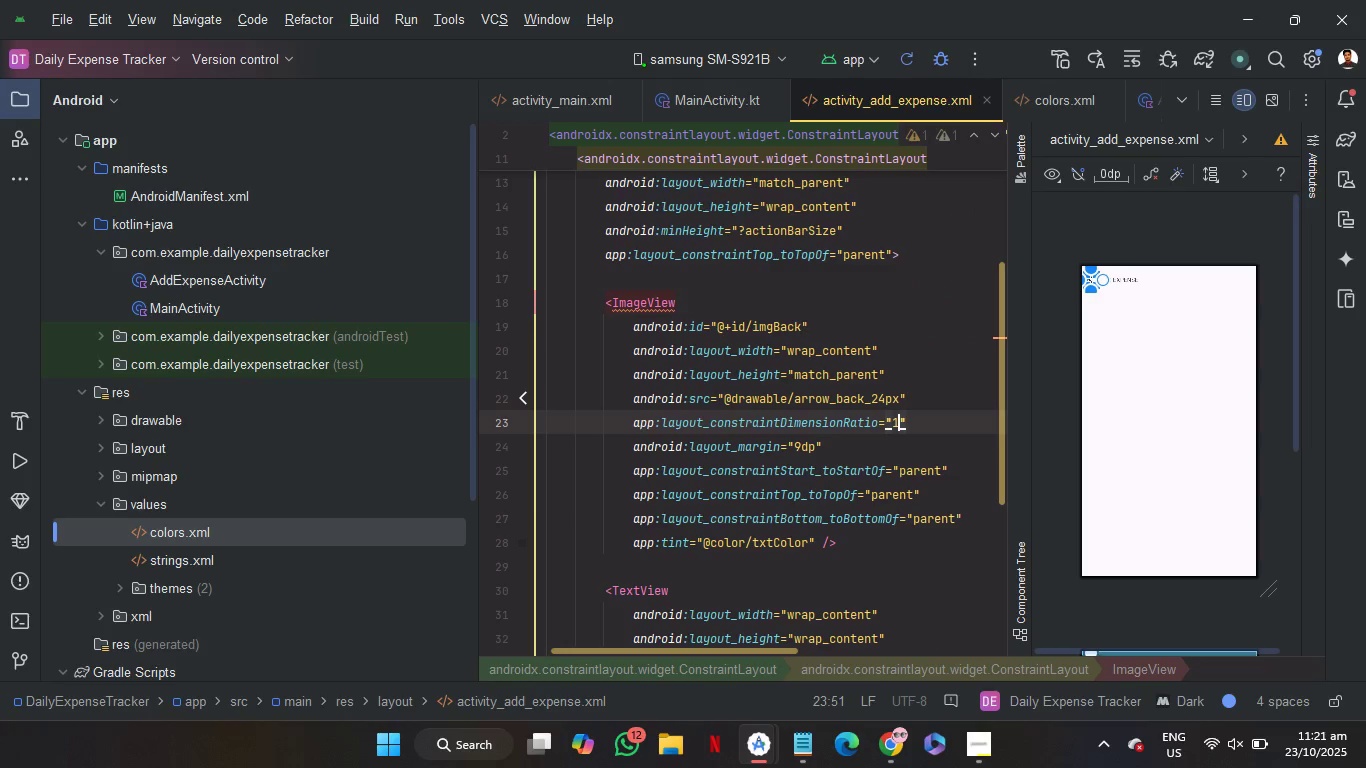 
key(Shift+Semicolon)
 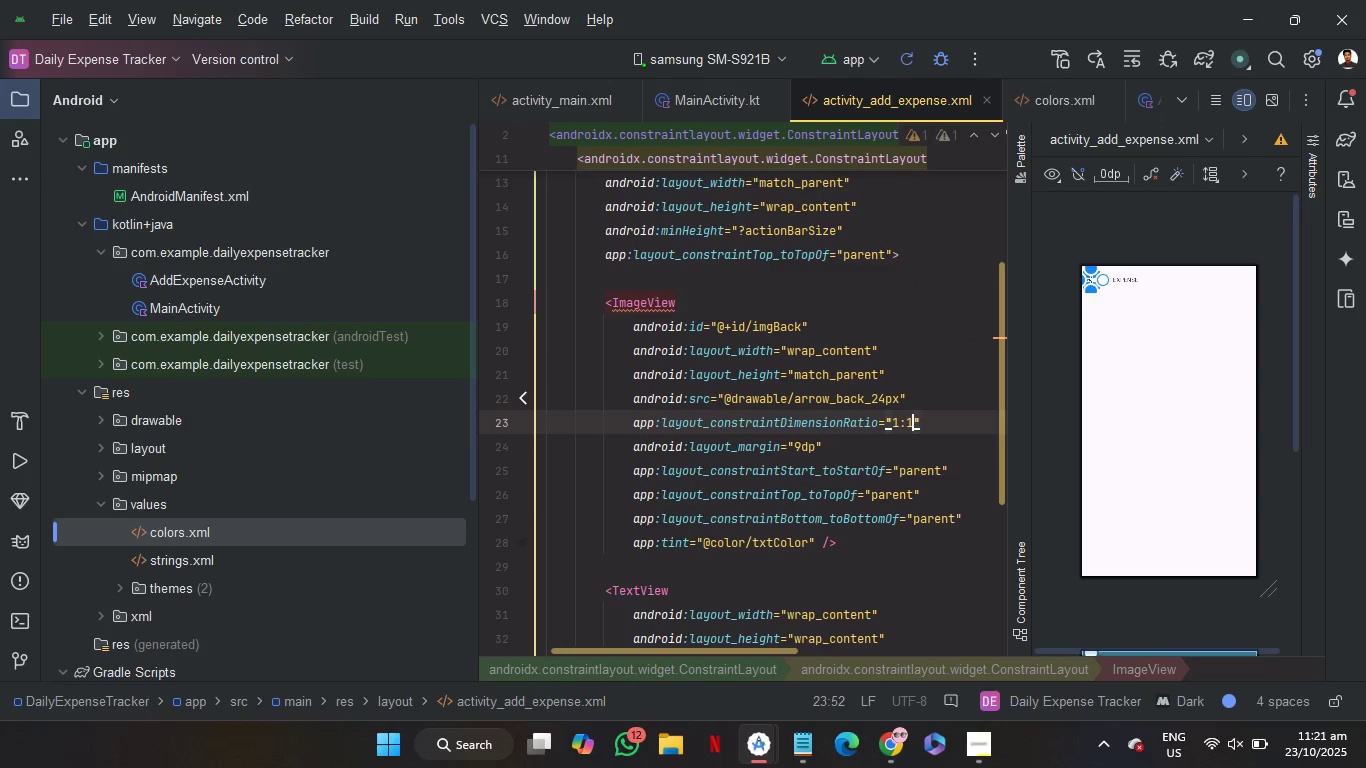 
key(1)
 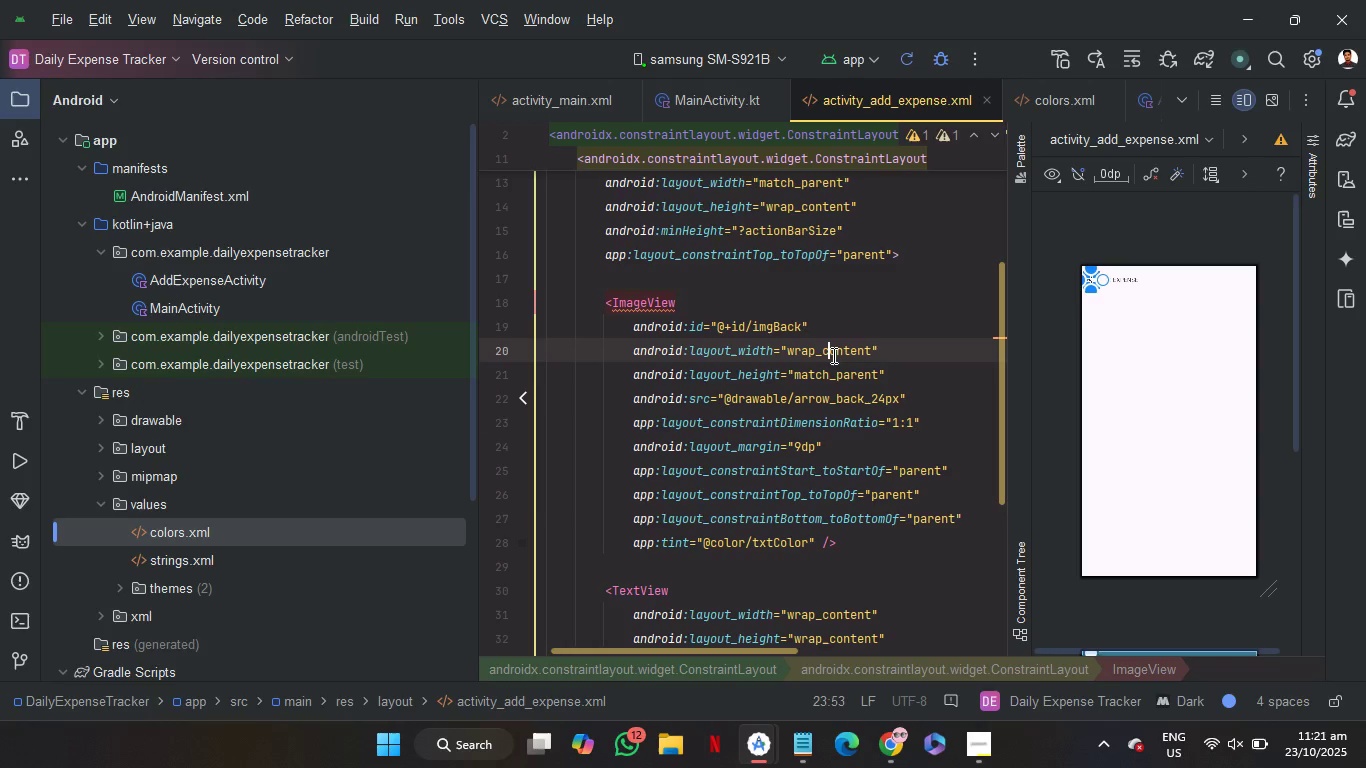 
double_click([832, 355])
 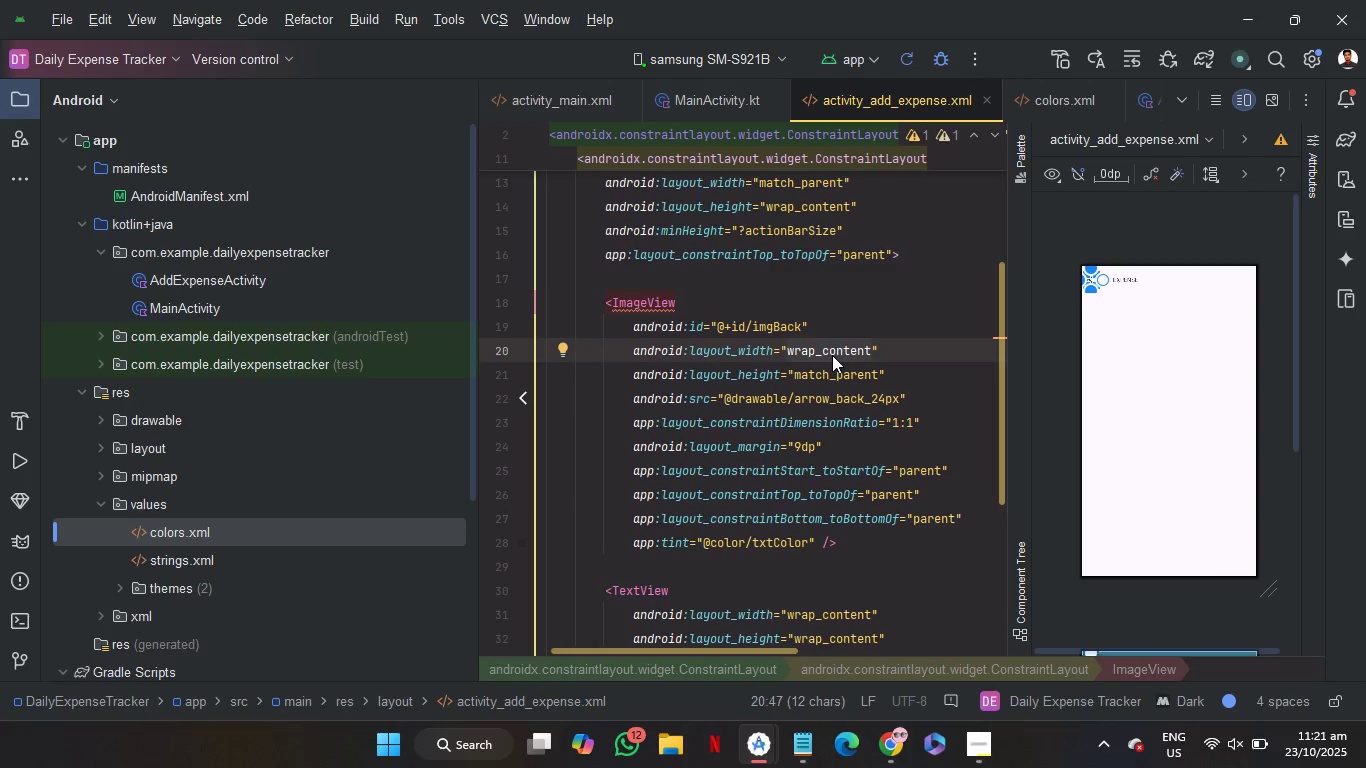 
type(0dp)
 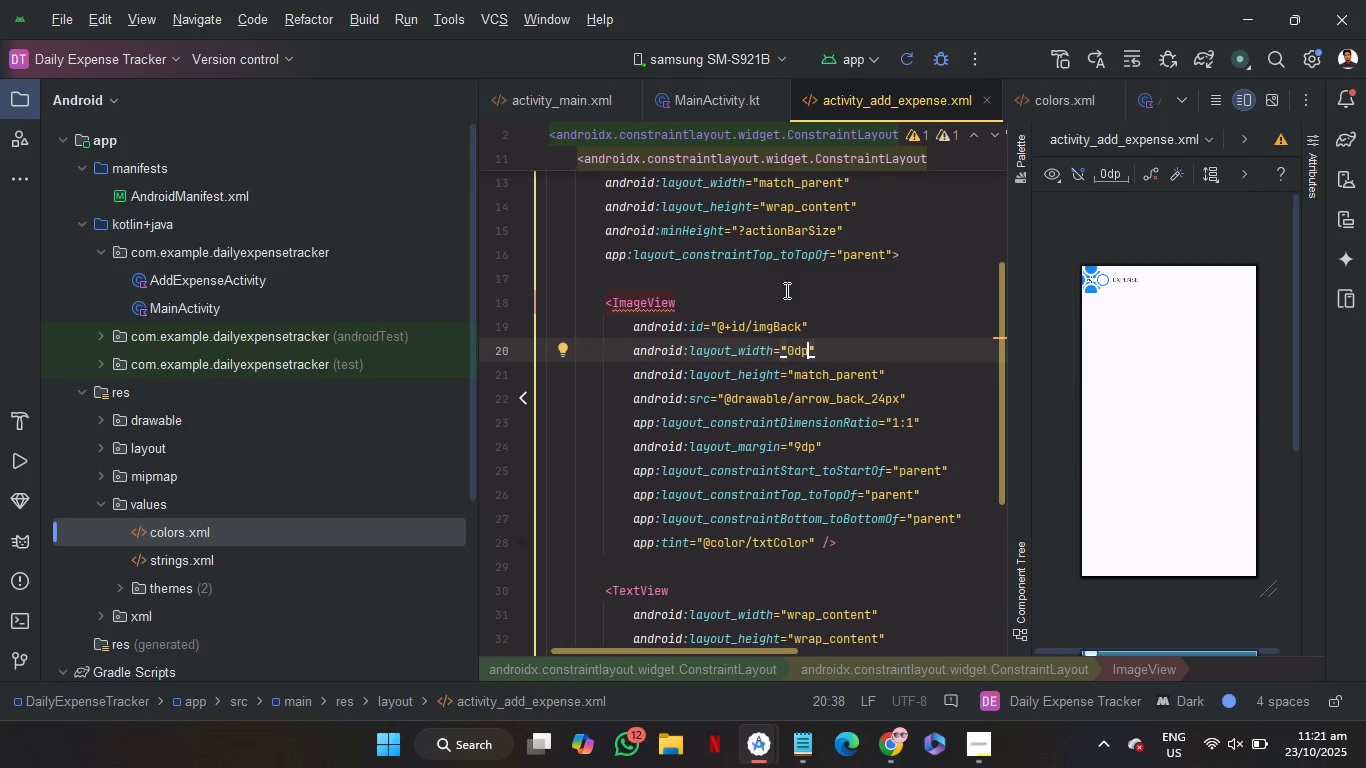 
left_click([791, 283])
 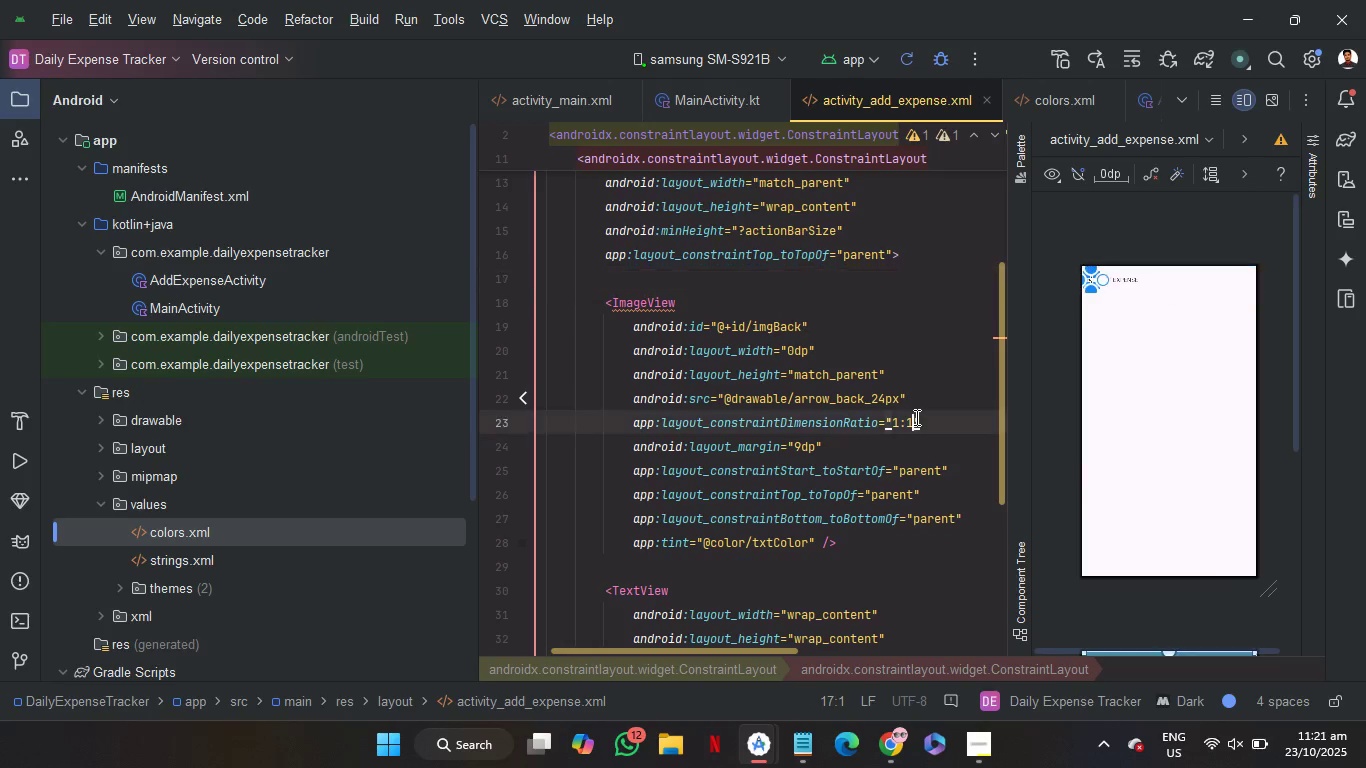 
left_click([915, 417])
 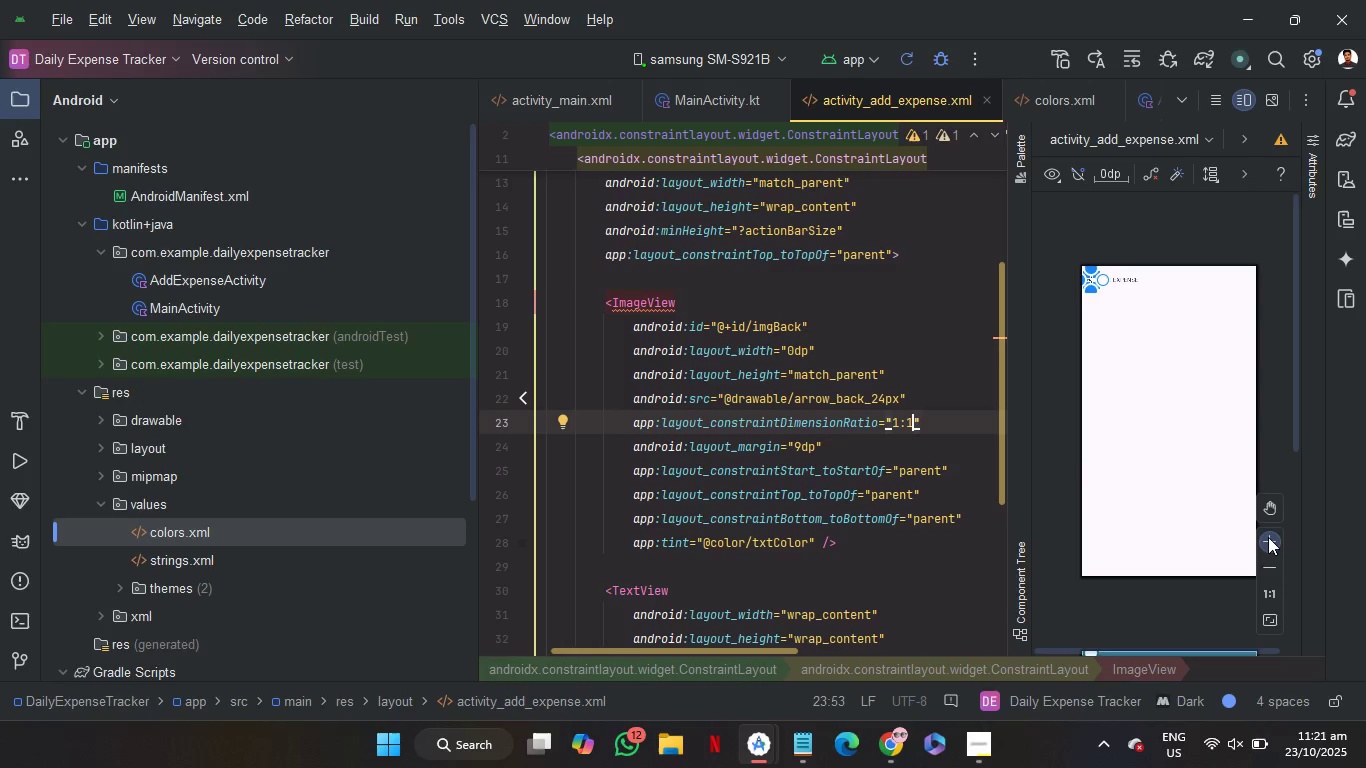 
double_click([1268, 537])
 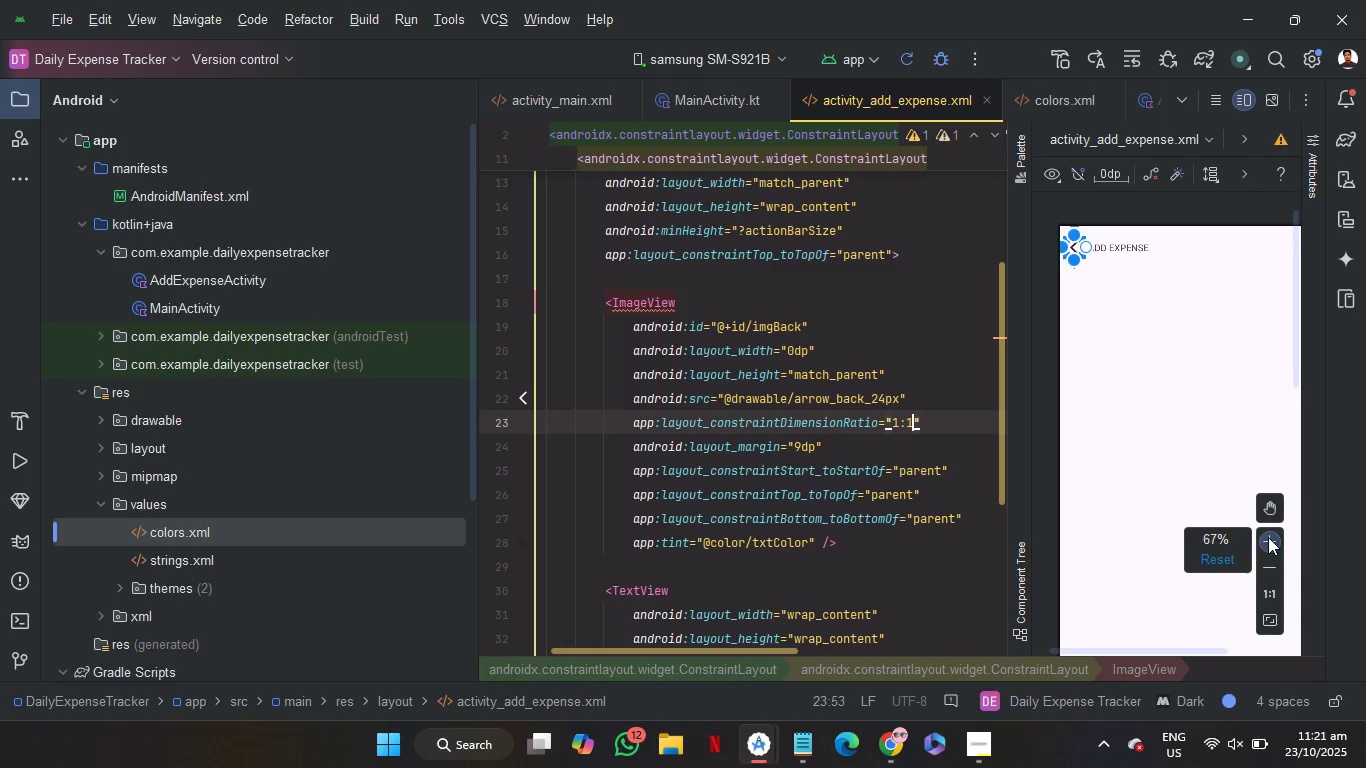 
triple_click([1268, 537])
 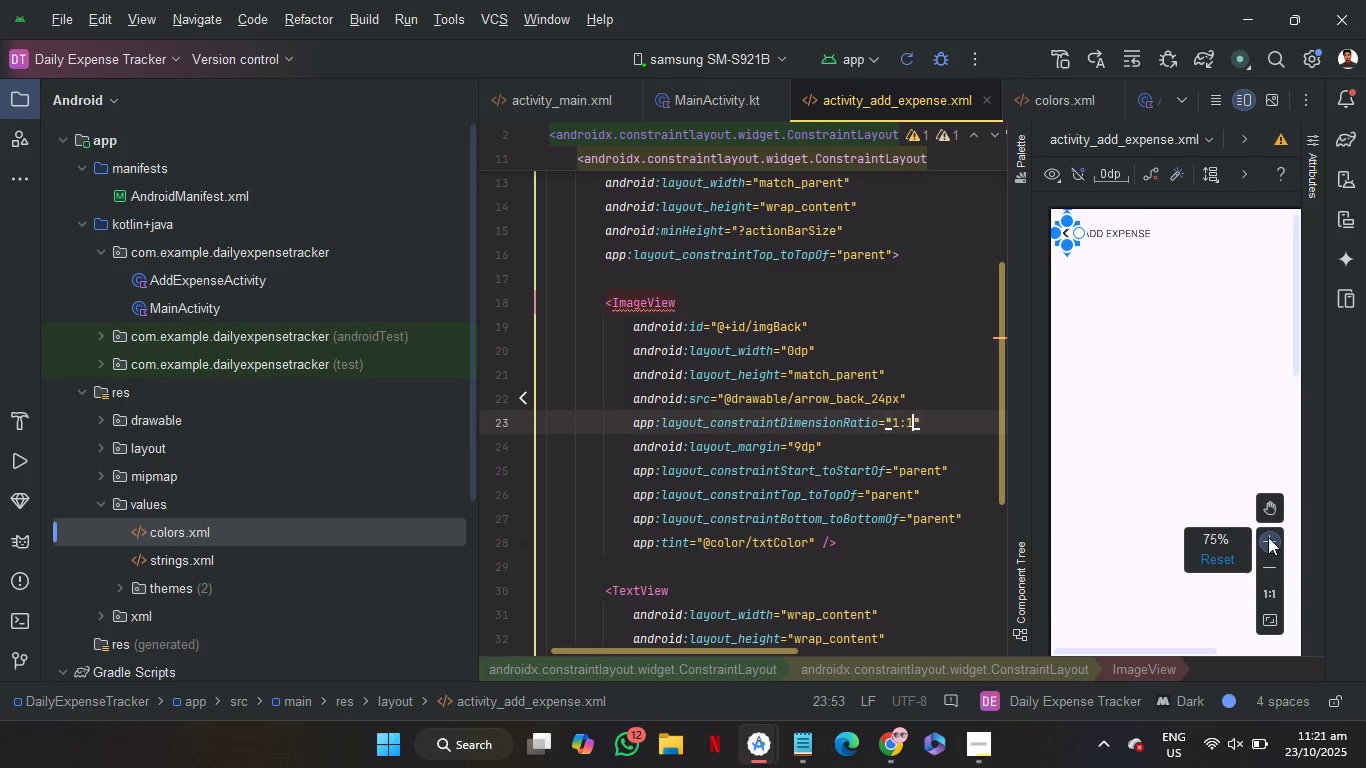 
triple_click([1268, 537])
 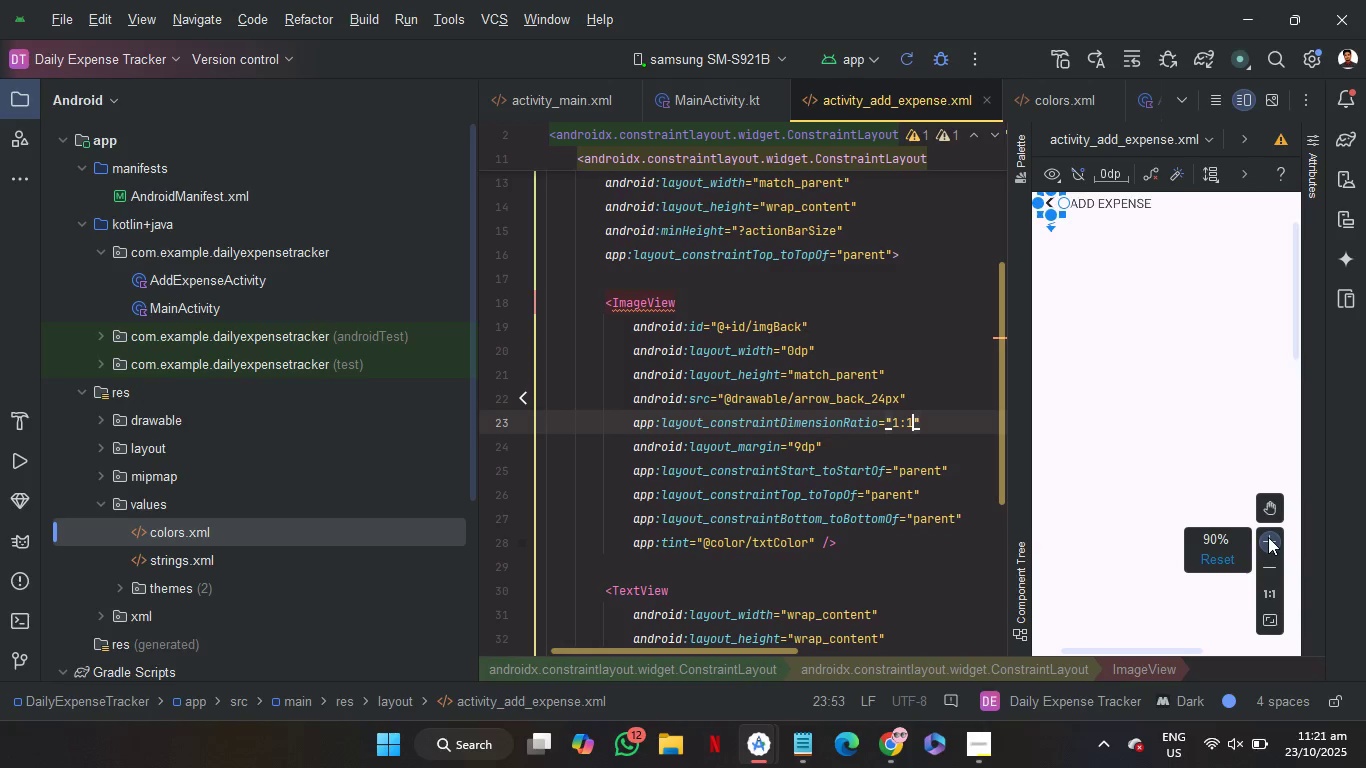 
triple_click([1268, 537])
 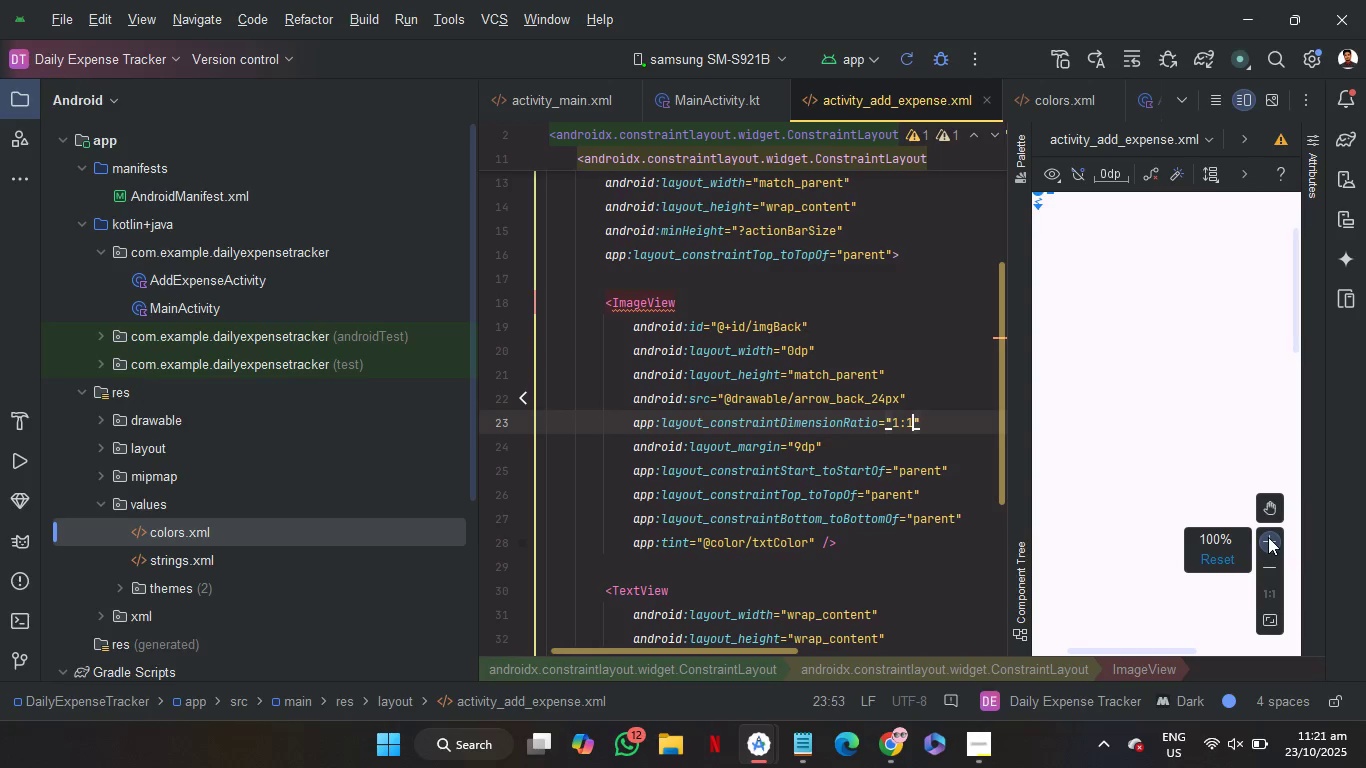 
triple_click([1268, 537])
 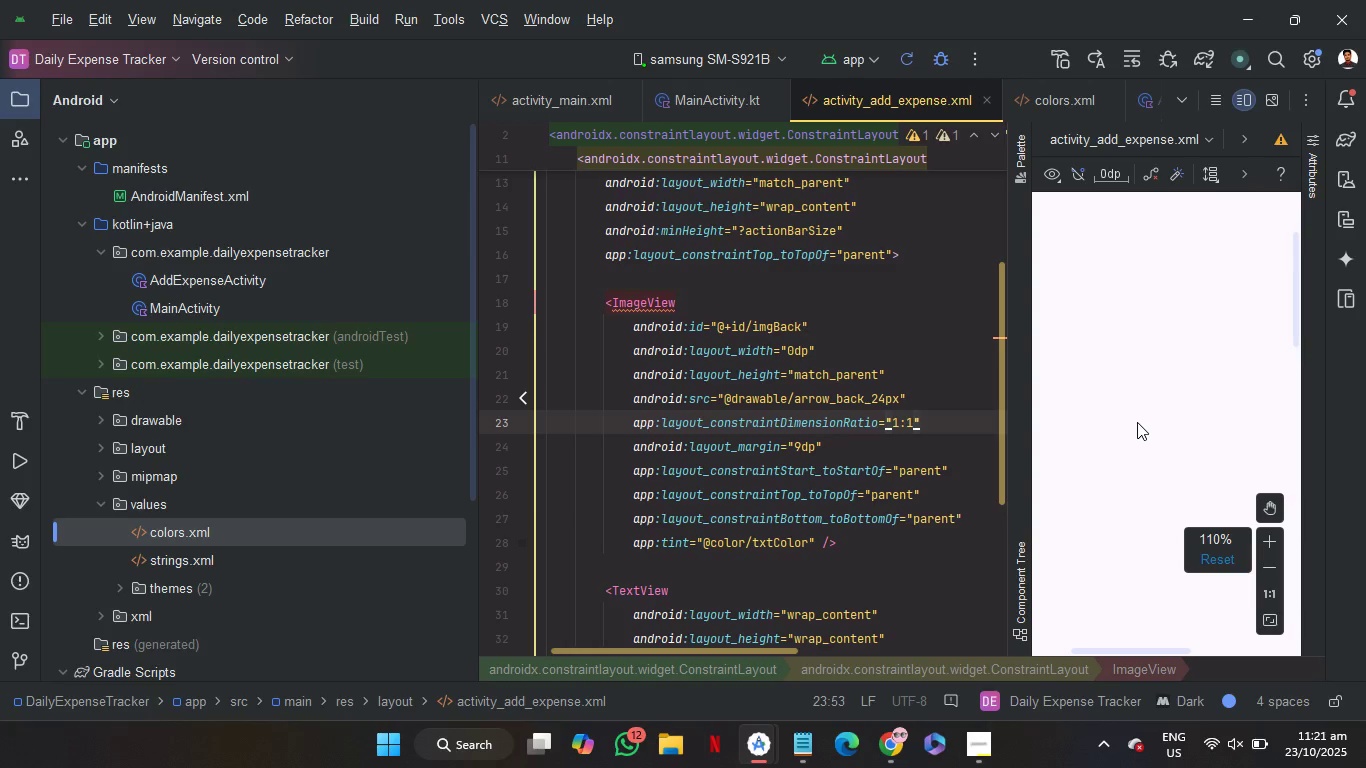 
scroll: coordinate [1137, 422], scroll_direction: up, amount: 8.0
 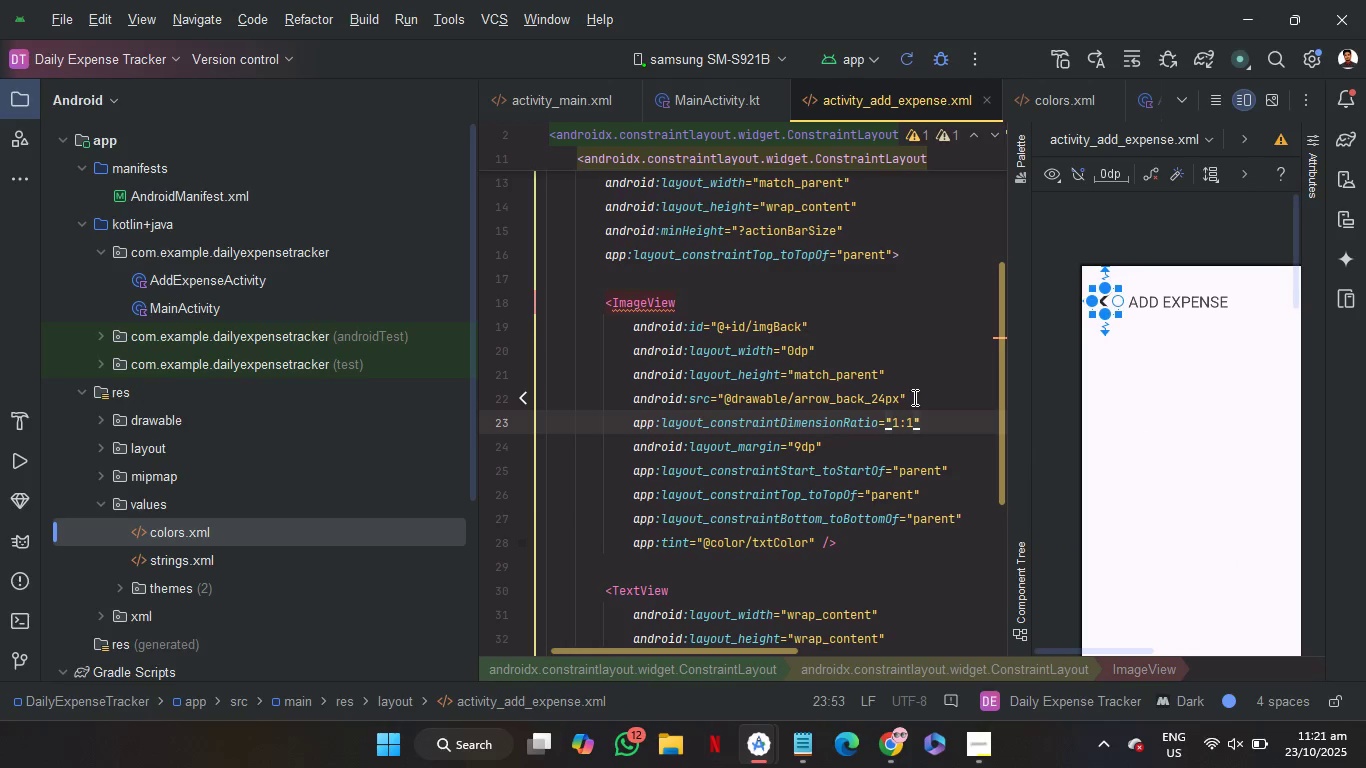 
left_click_drag(start_coordinate=[884, 448], to_coordinate=[930, 431])
 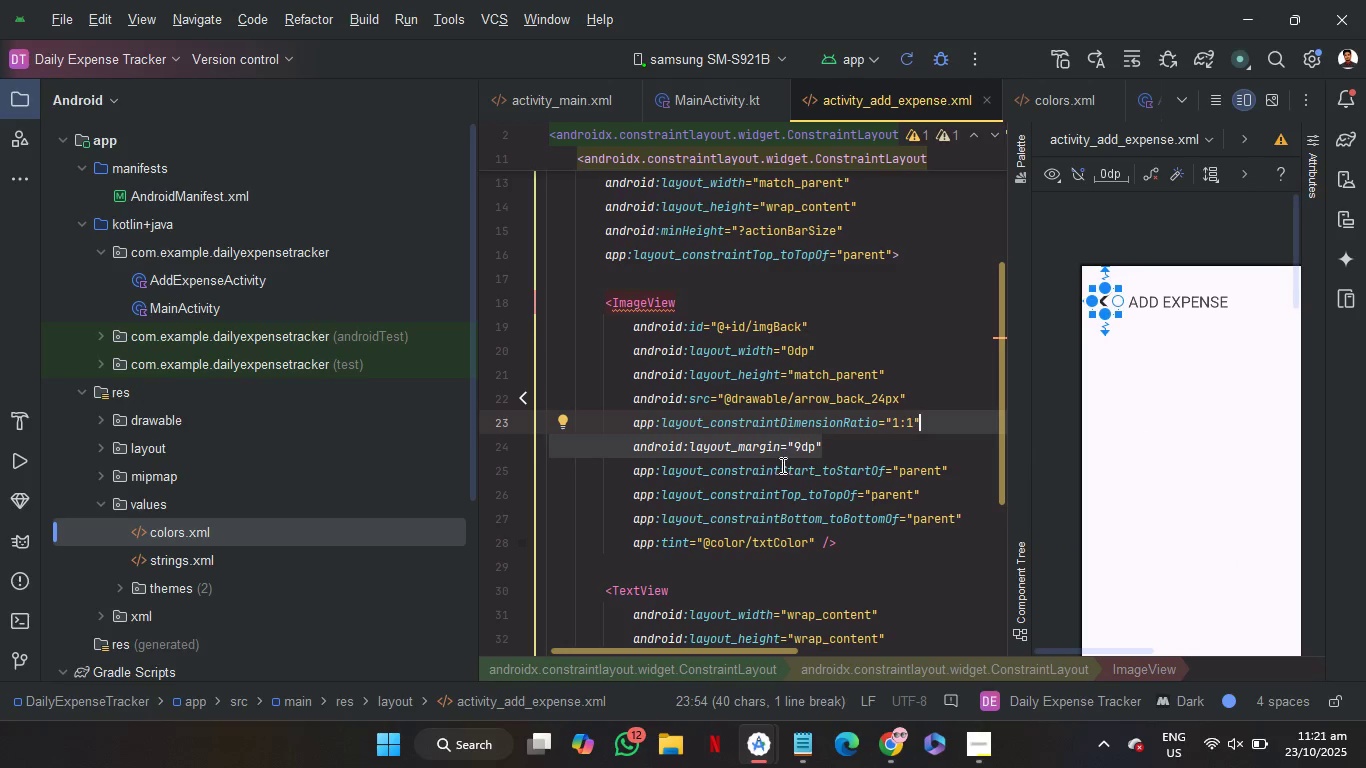 
left_click([788, 454])
 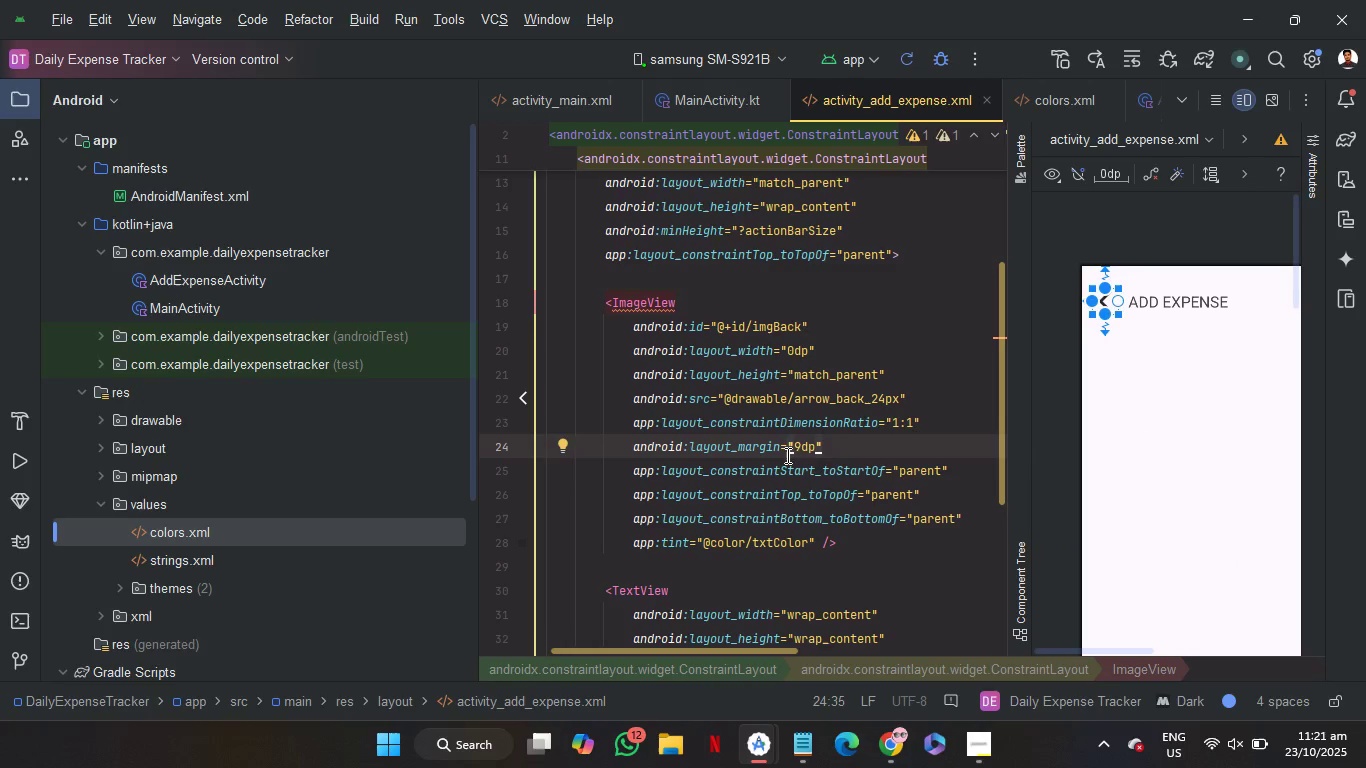 
key(ArrowLeft)
 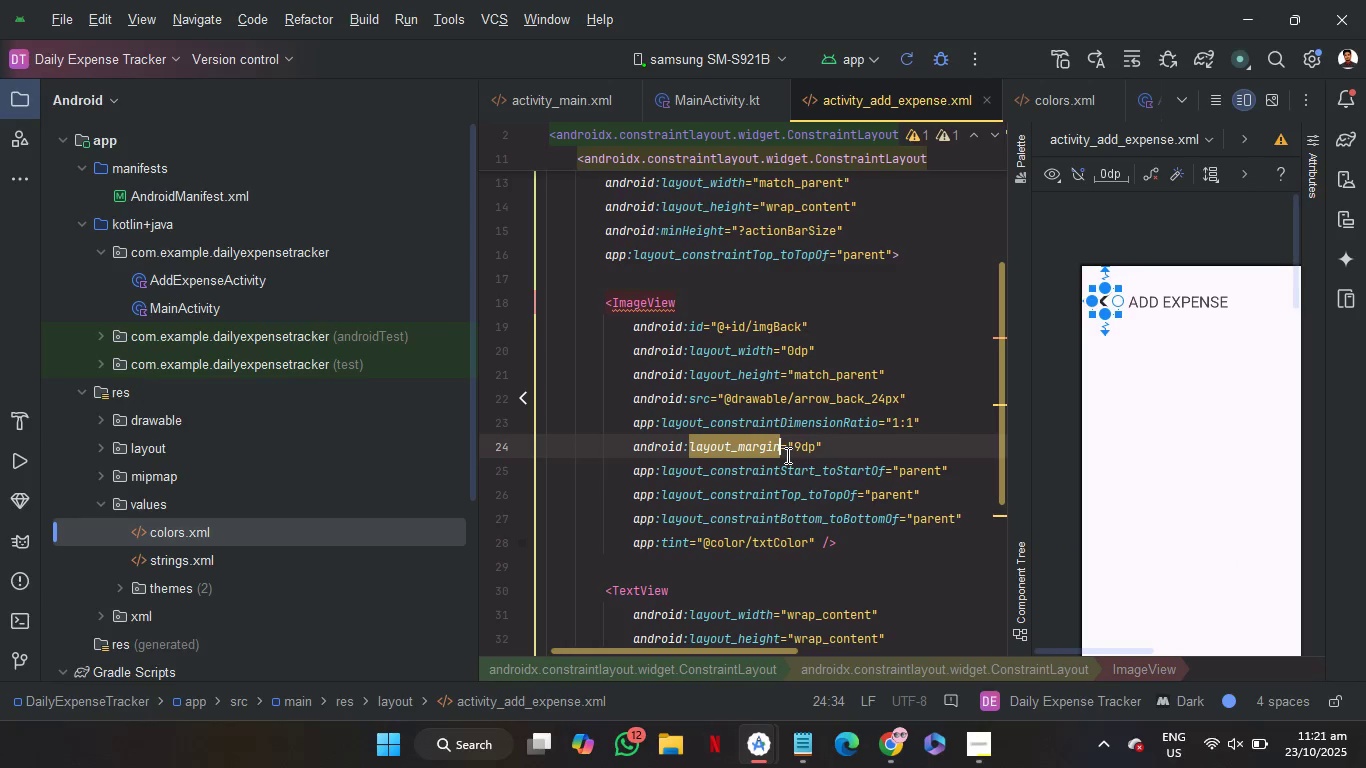 
key(Shift+S)
 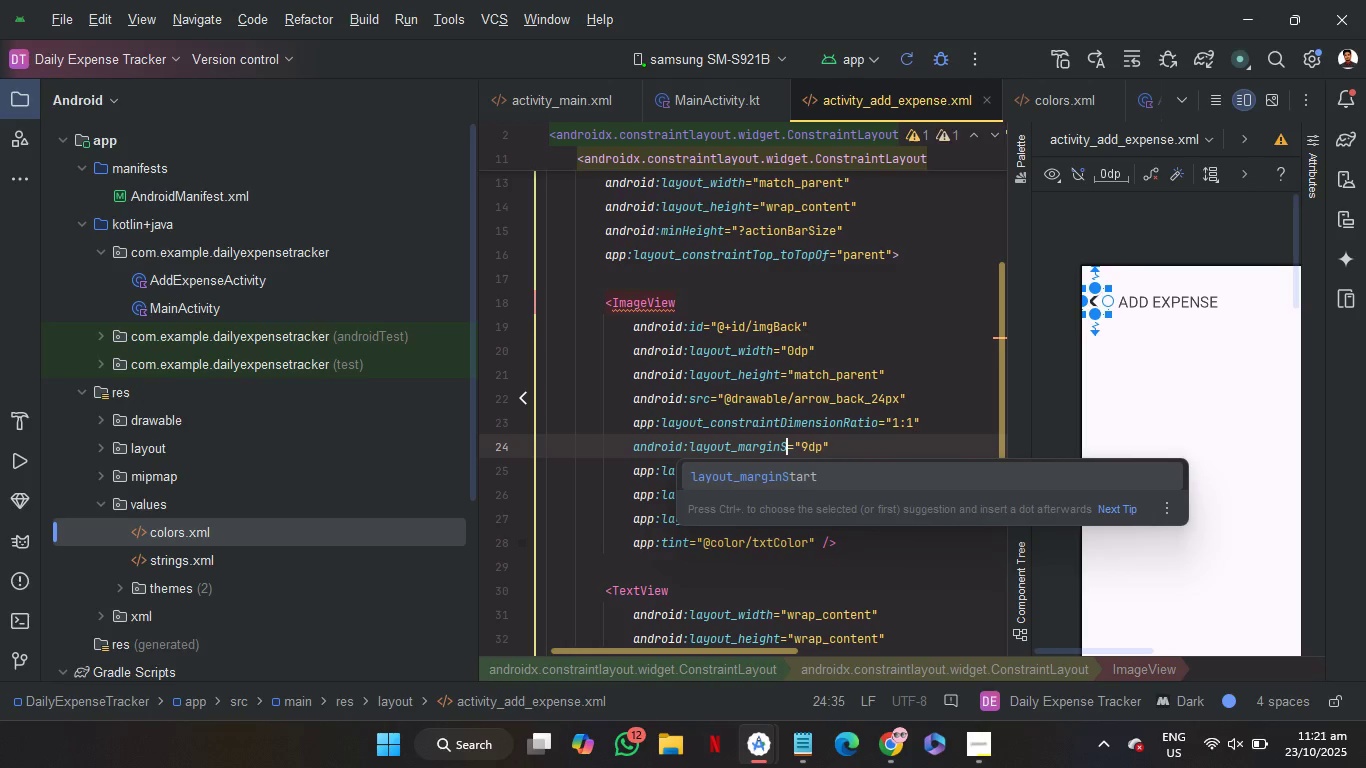 
key(Enter)
 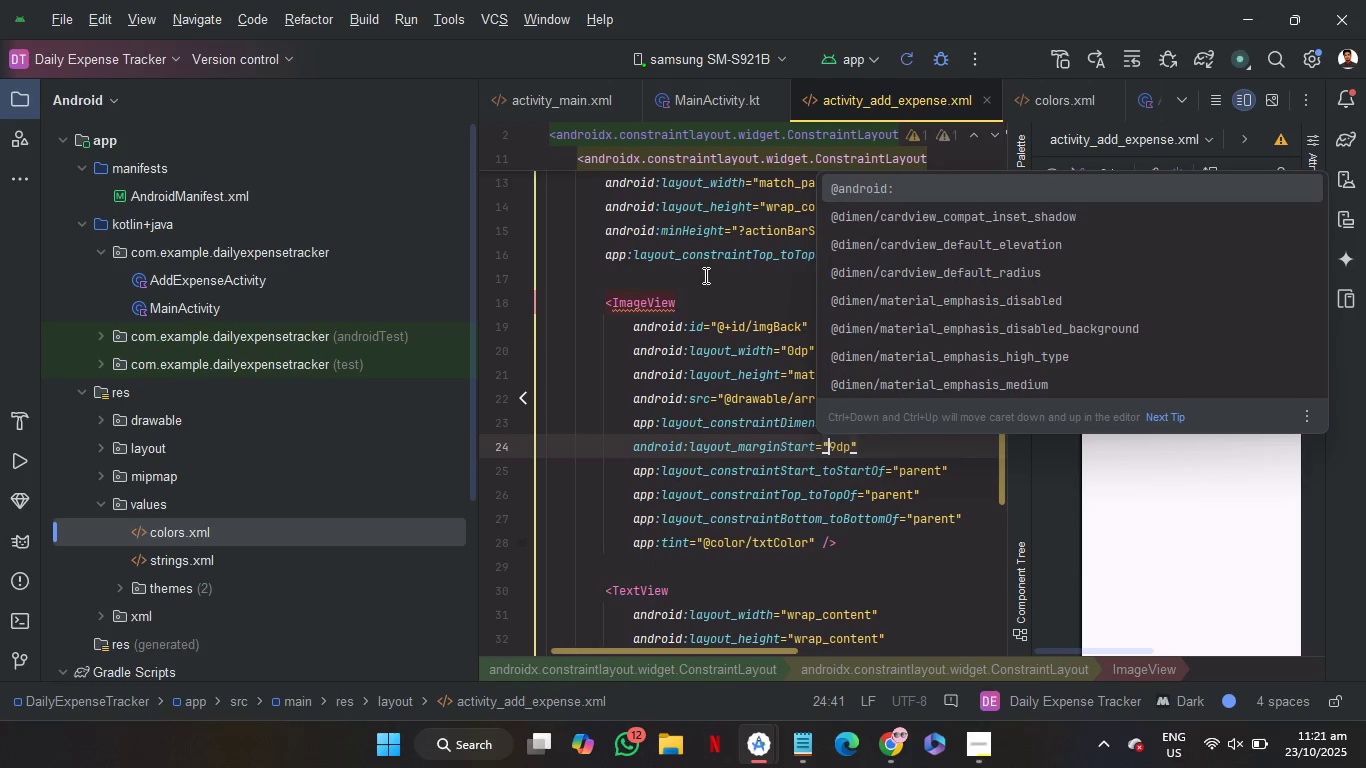 
left_click([704, 275])
 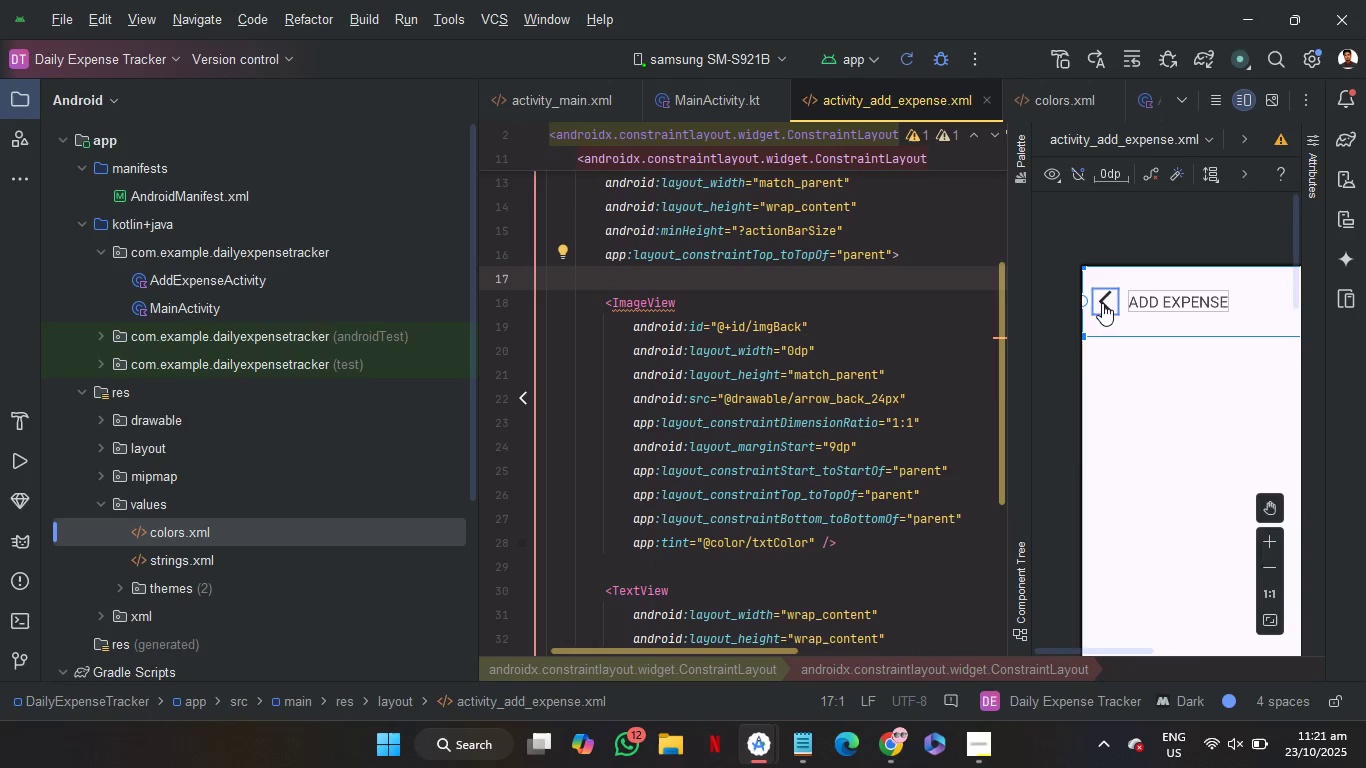 
left_click([953, 442])
 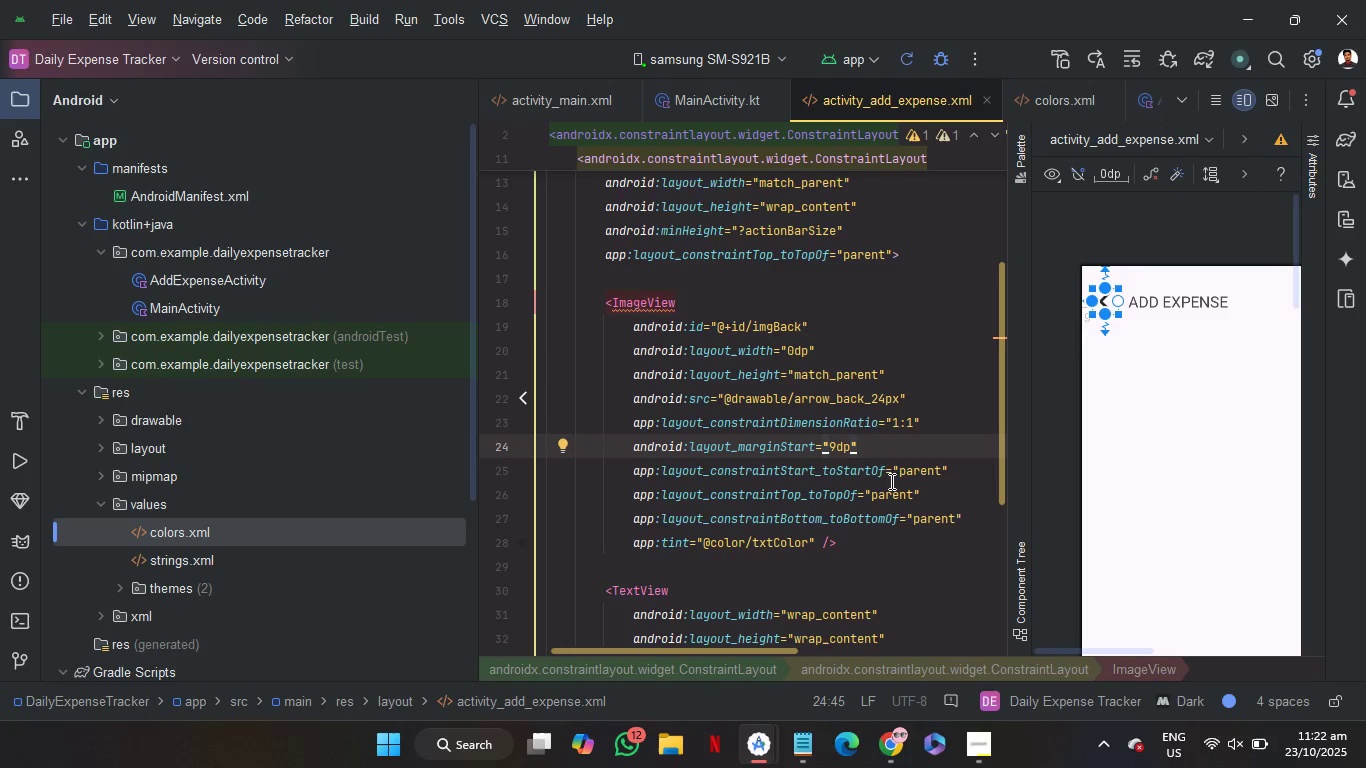 
wait(7.99)
 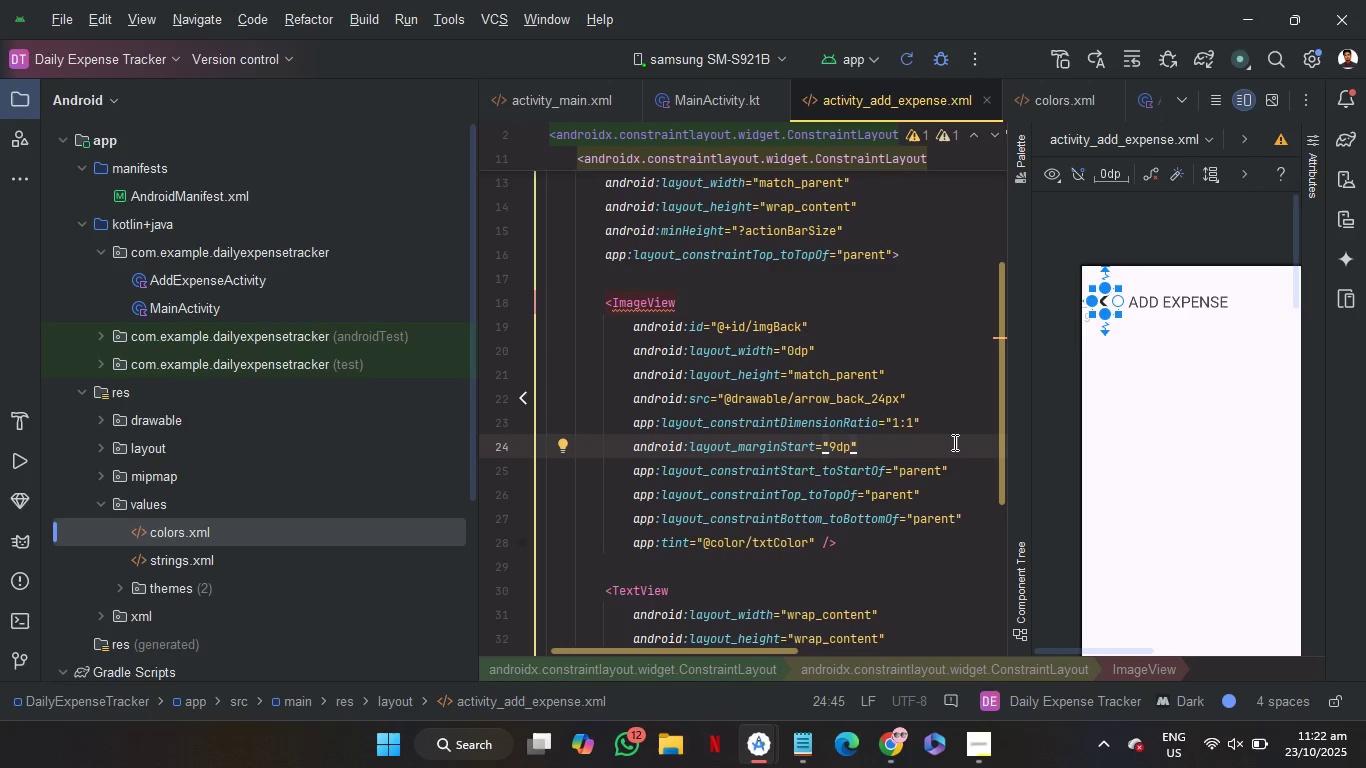 
mouse_move([802, 347])
 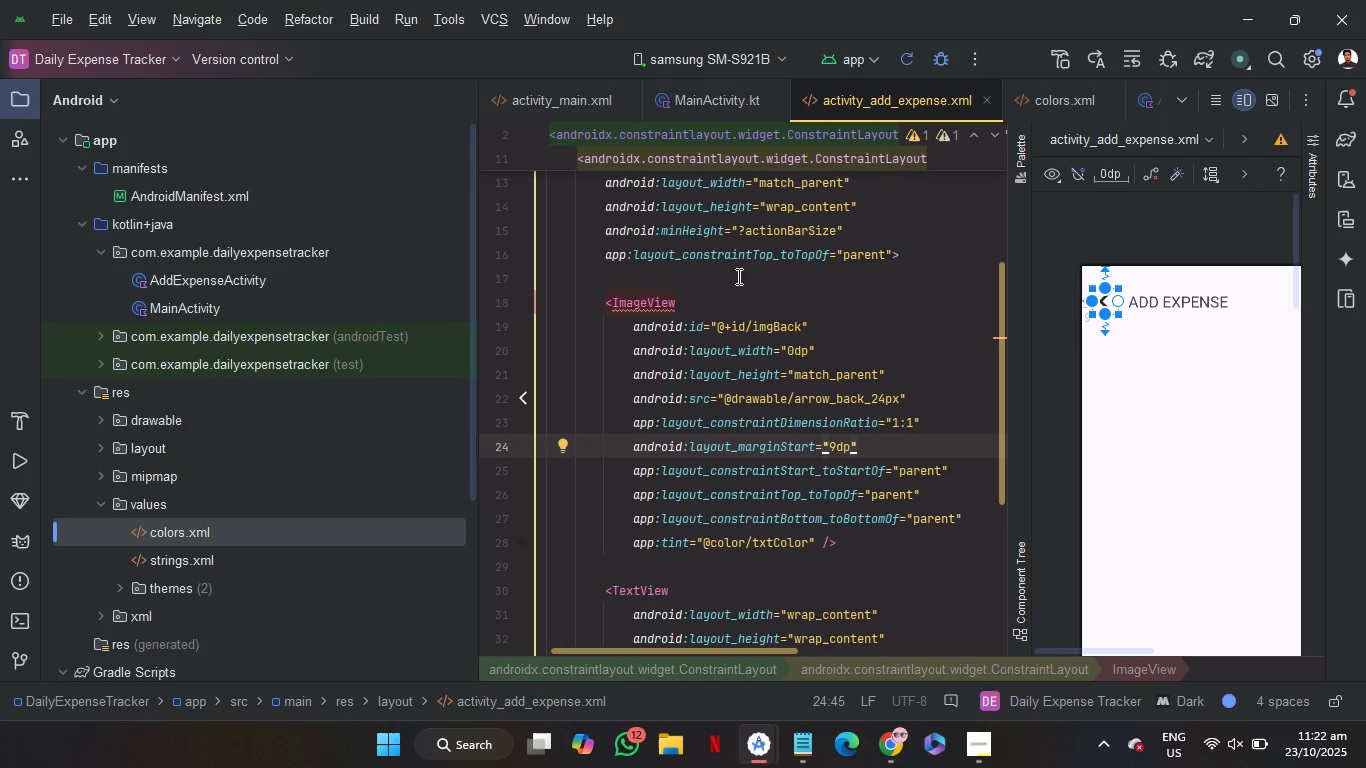 
wait(7.06)
 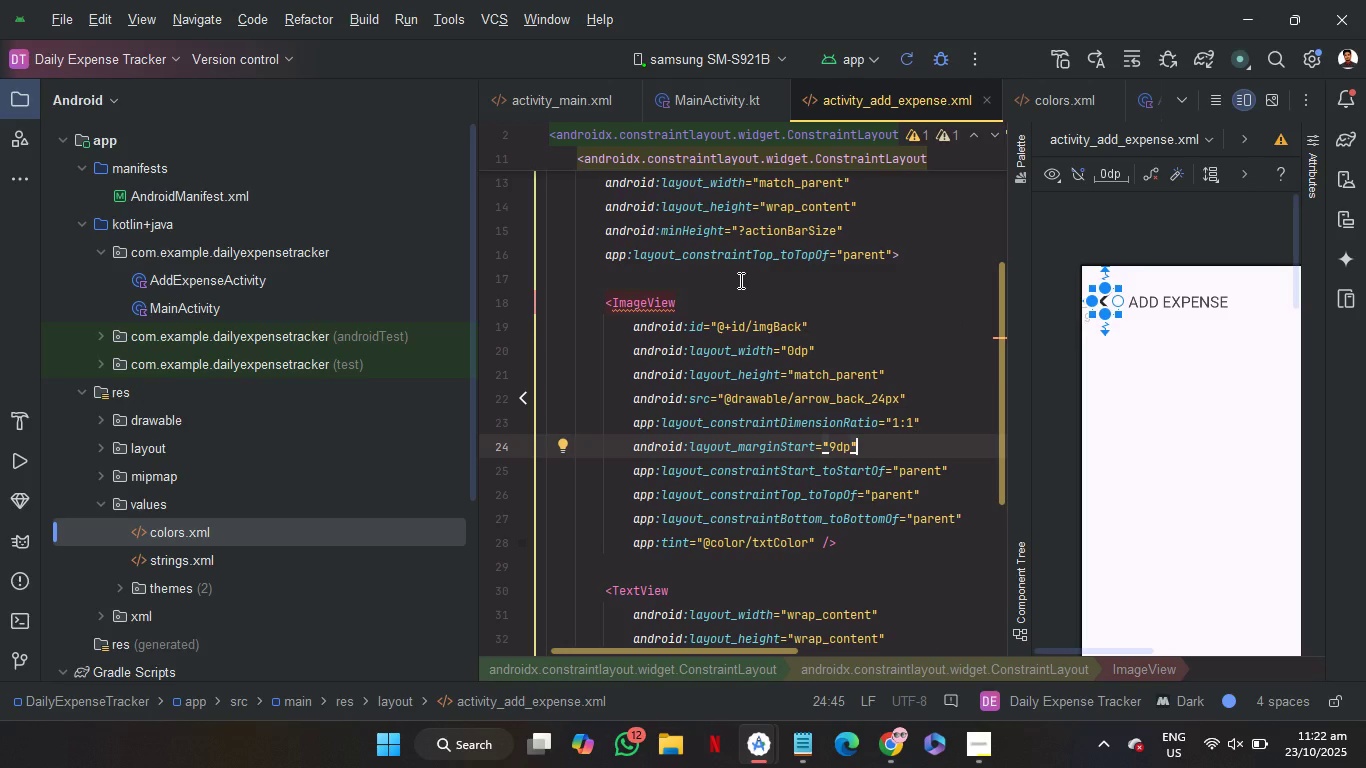 
left_click([738, 278])
 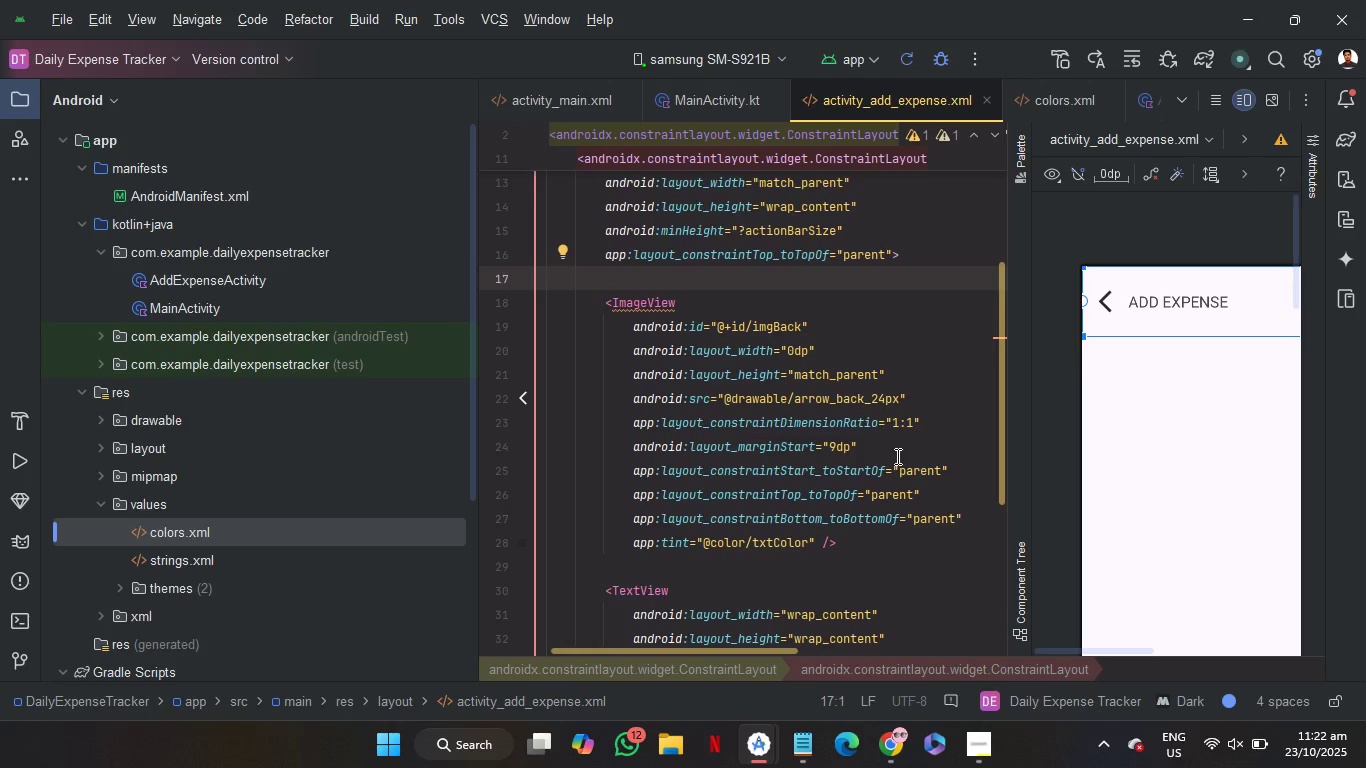 
wait(5.52)
 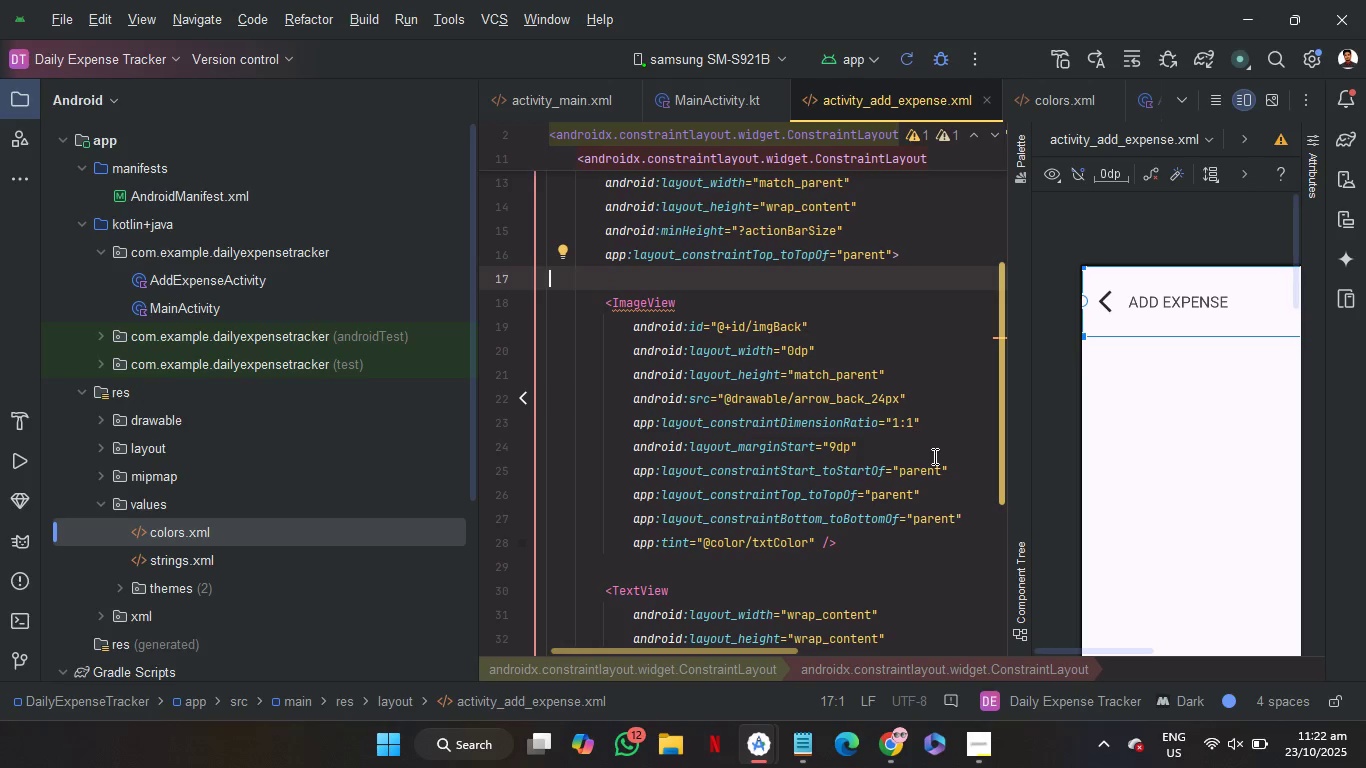 
mouse_move([839, 407])
 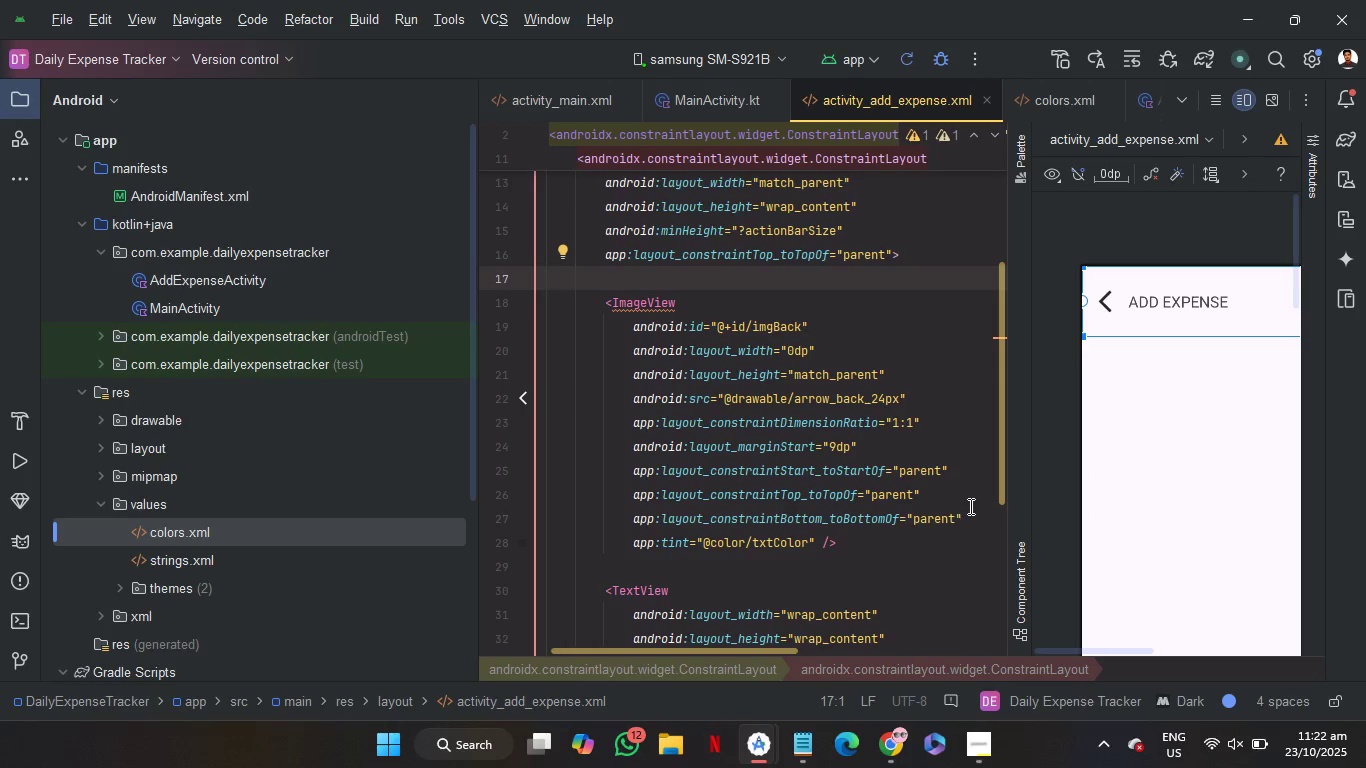 
left_click_drag(start_coordinate=[971, 517], to_coordinate=[977, 476])
 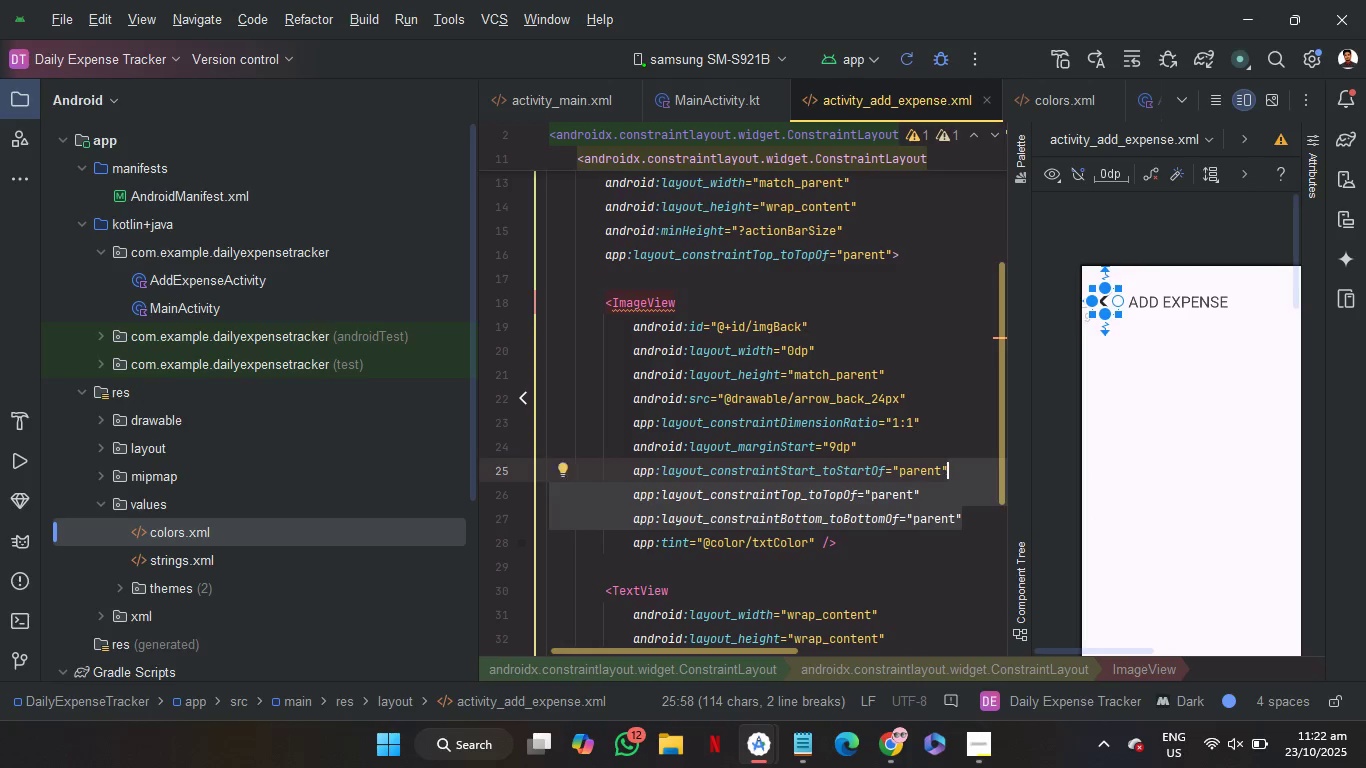 
key(Backspace)
 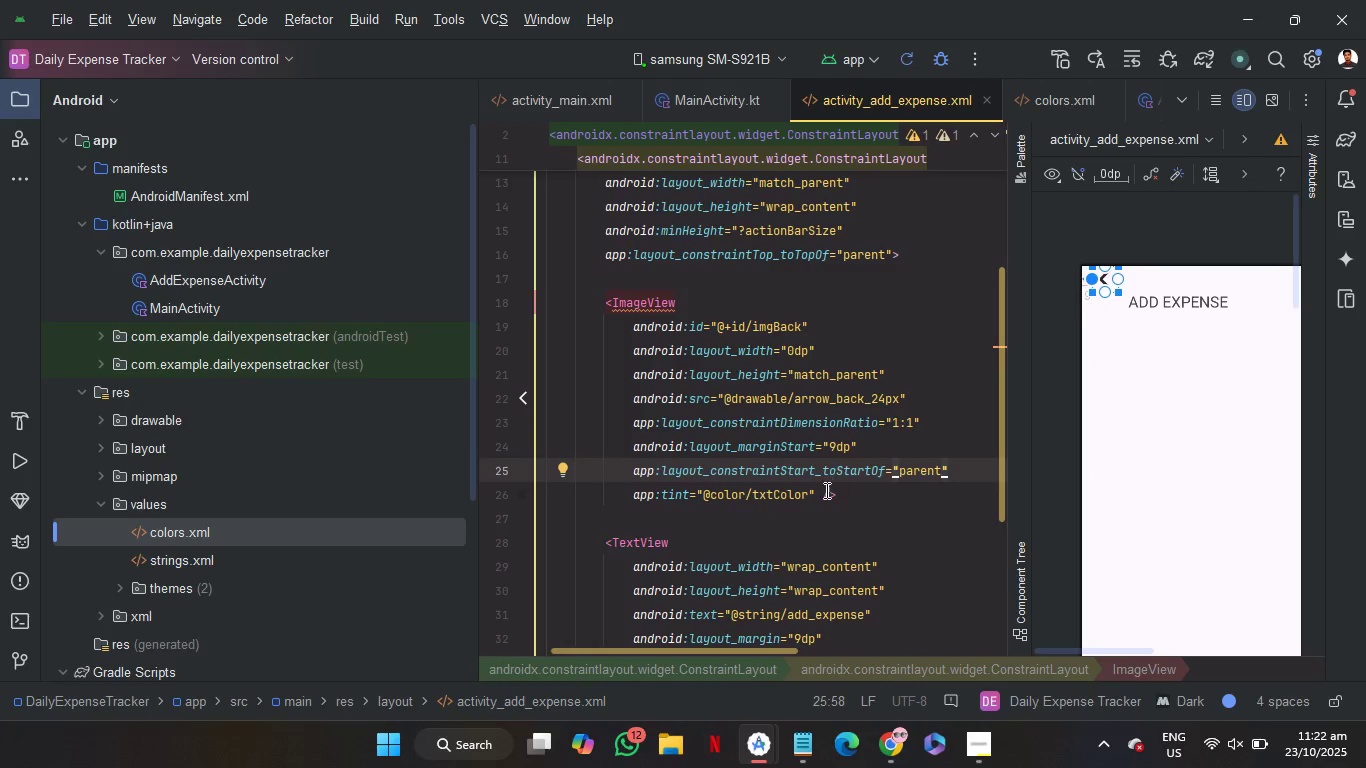 
wait(5.16)
 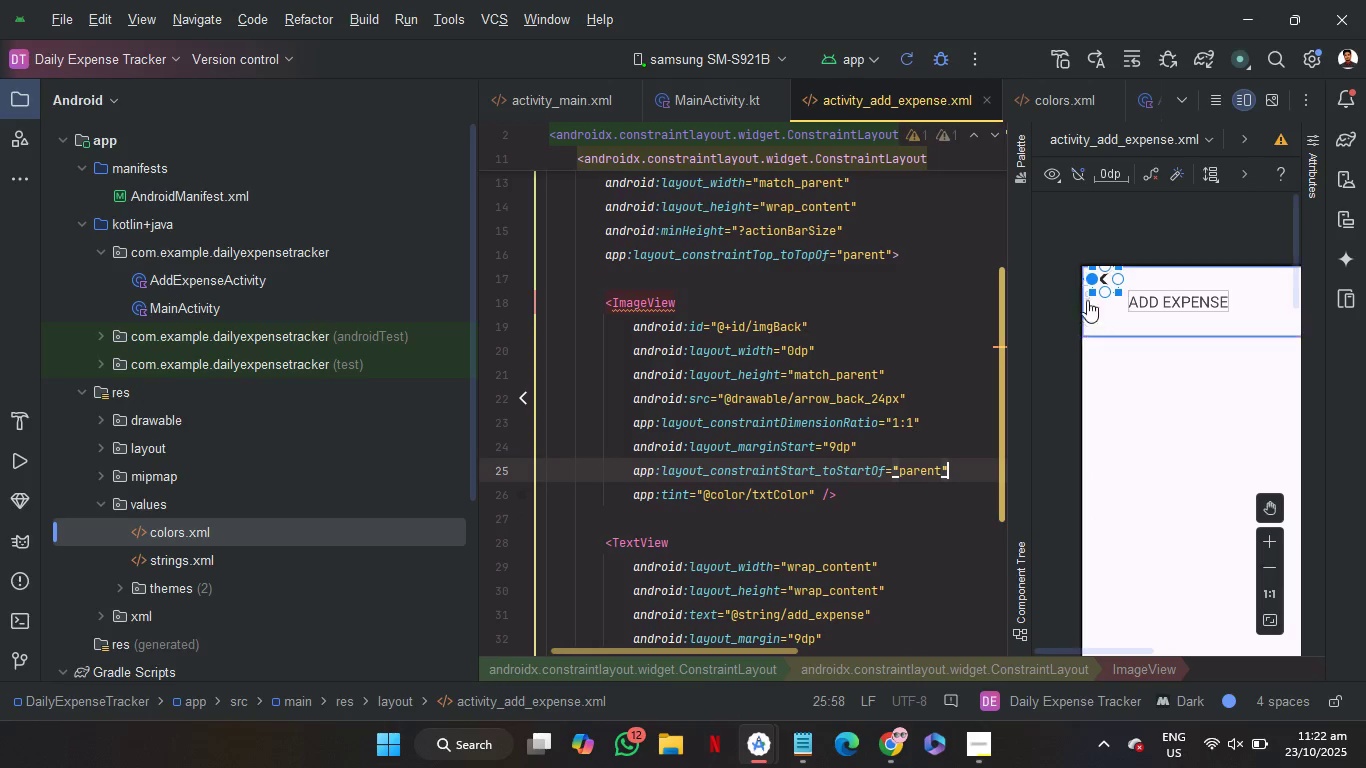 
key(Control+Z)
 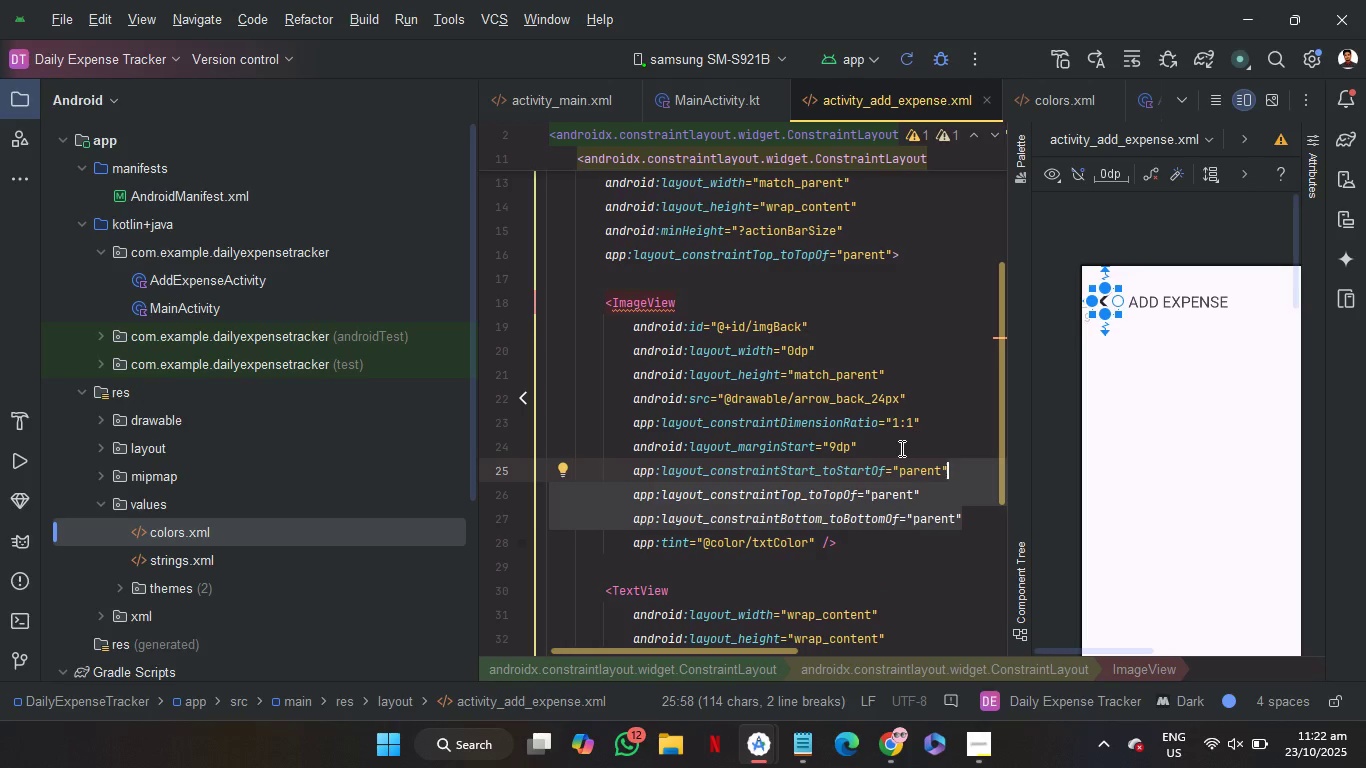 
wait(8.87)
 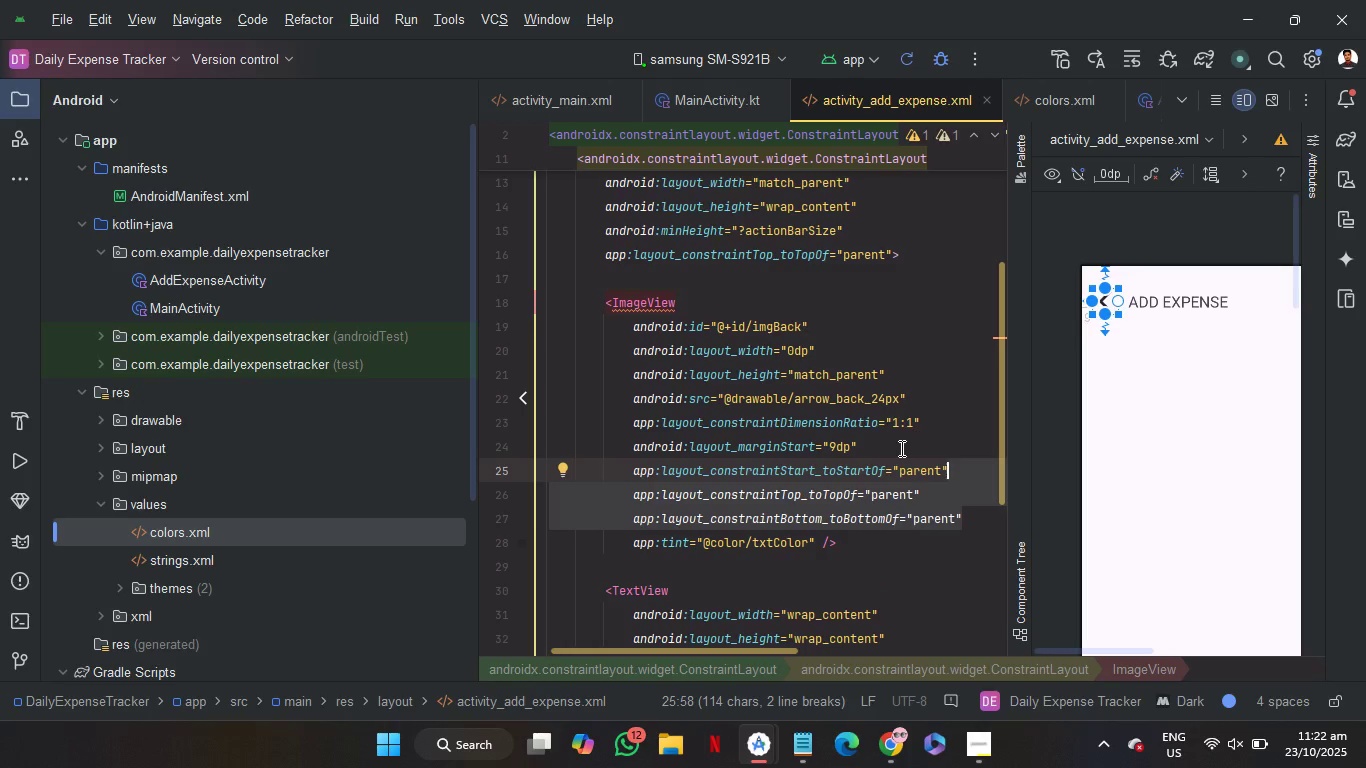 
left_click([751, 285])
 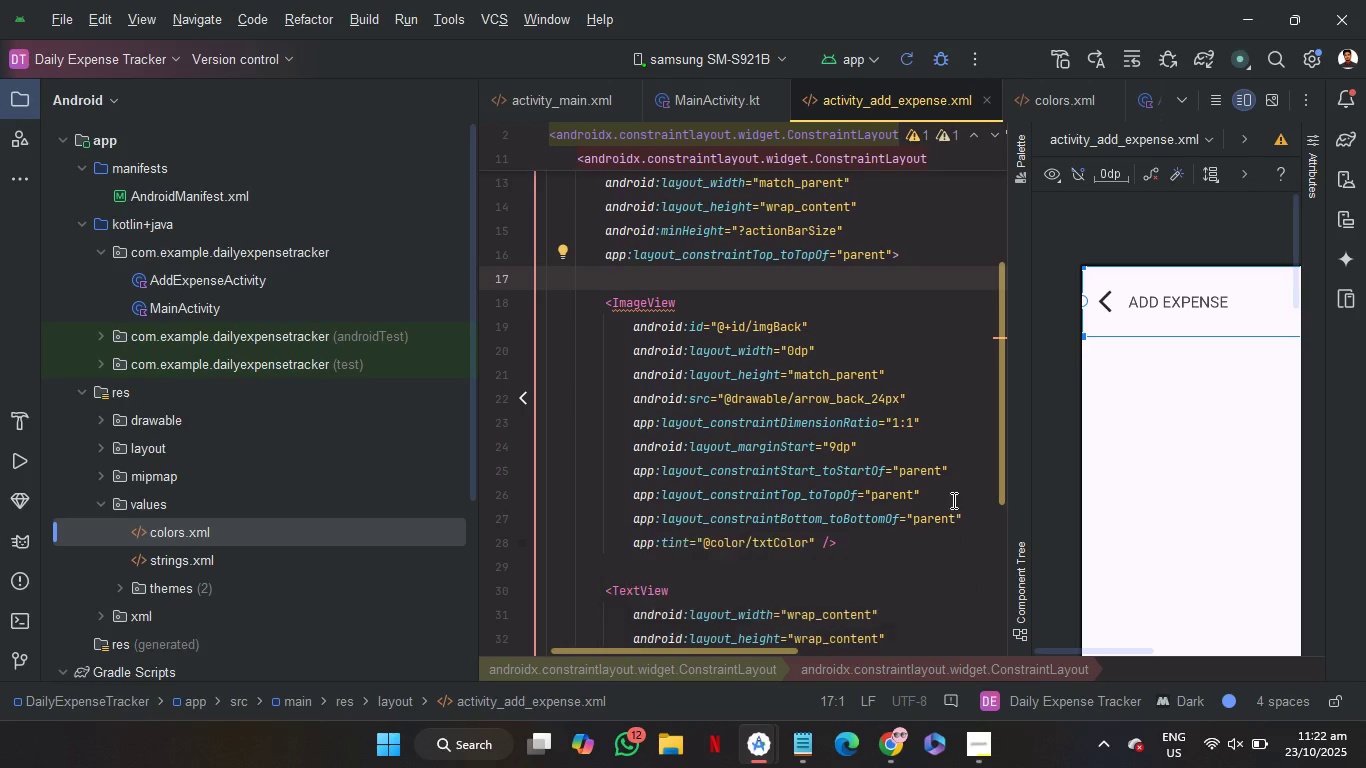 
wait(11.89)
 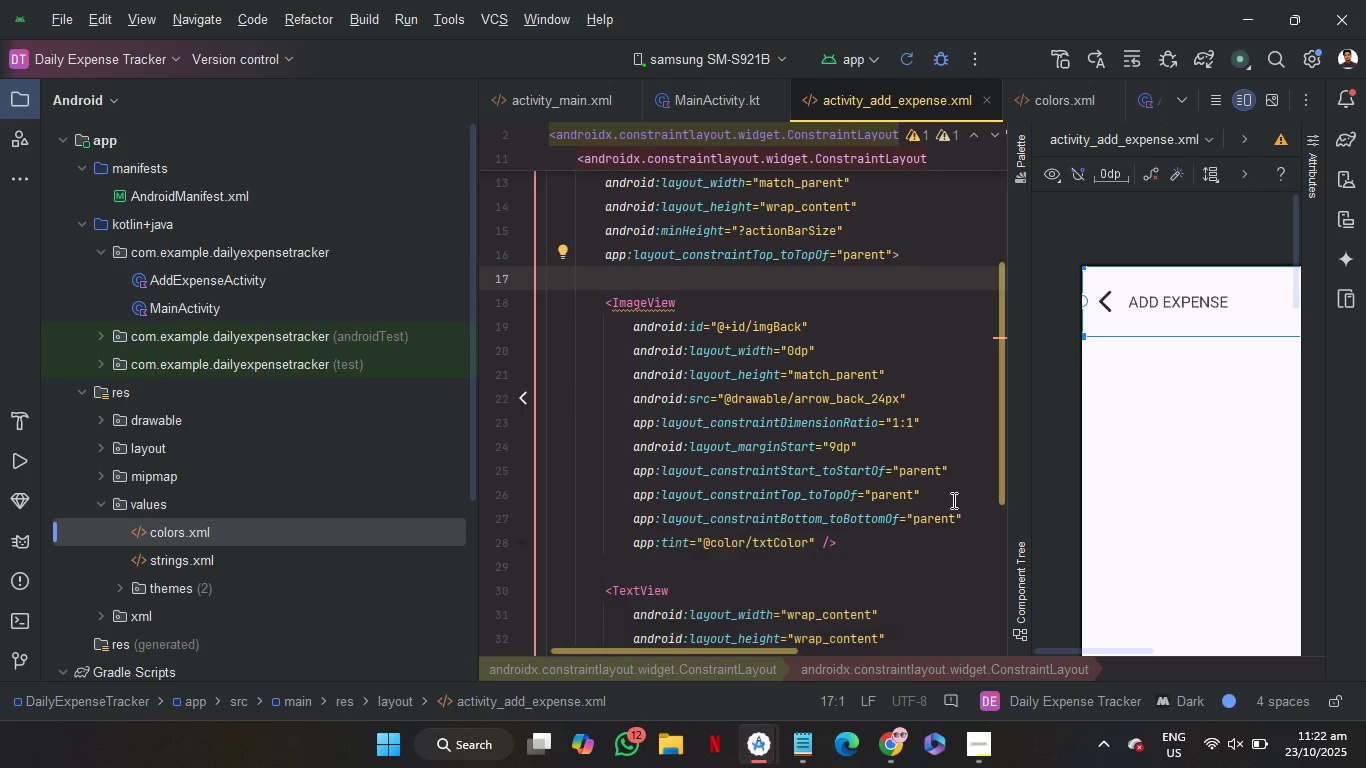 
double_click([831, 377])
 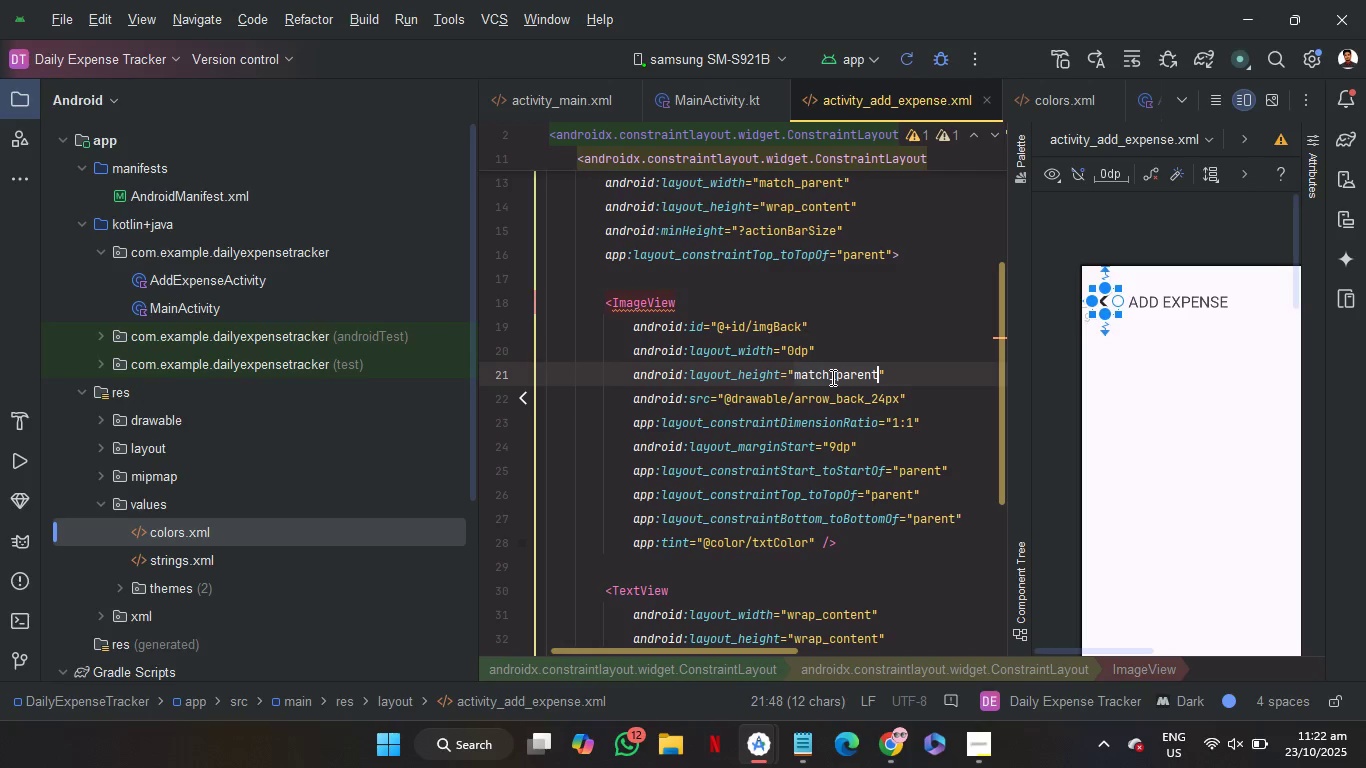 
key(Control+0)
 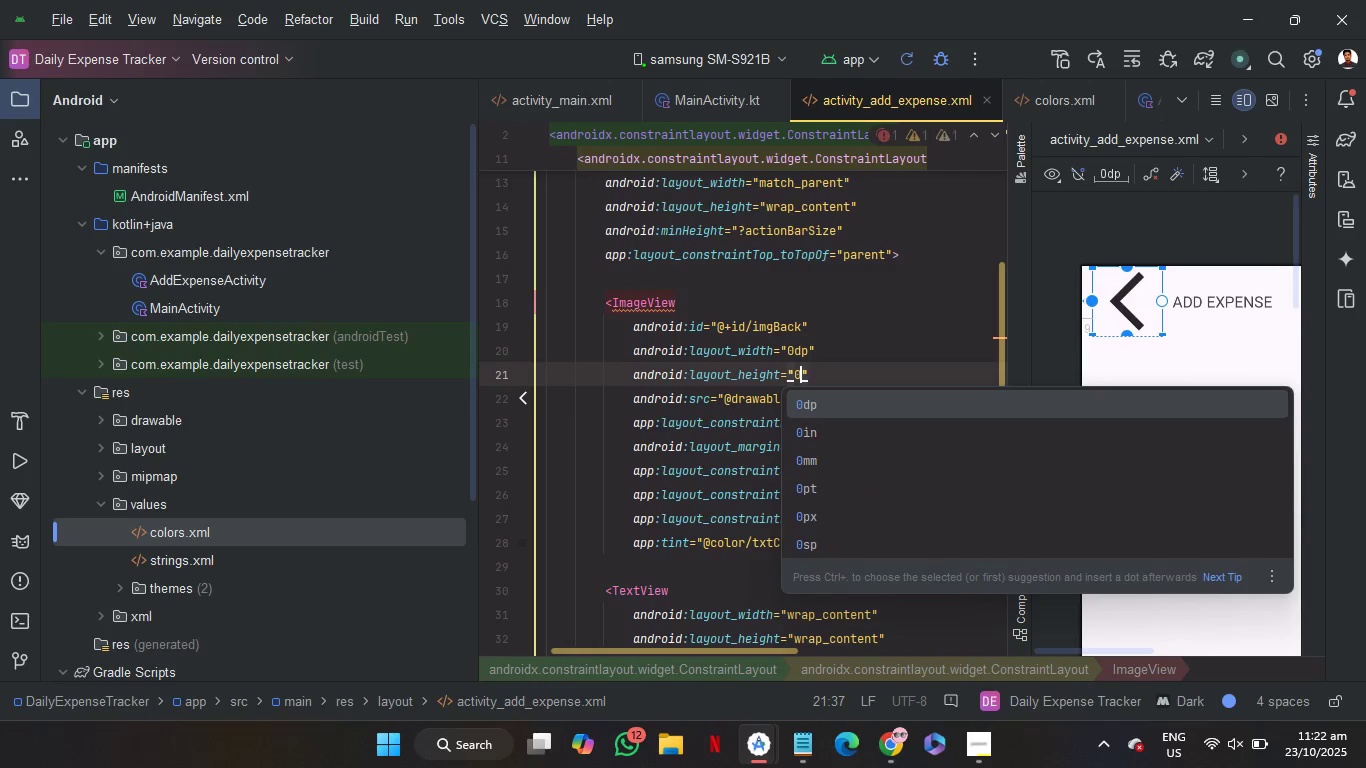 
type(dp)
 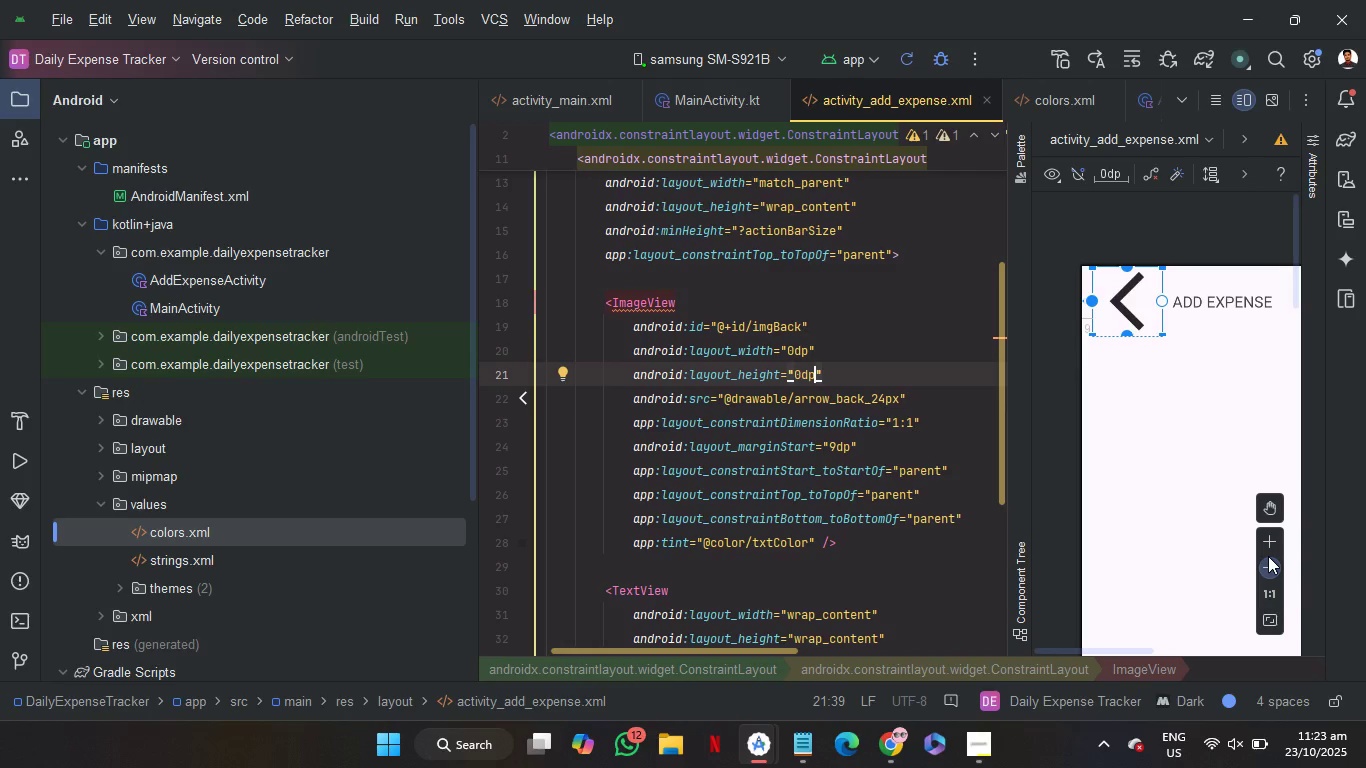 
double_click([1268, 556])
 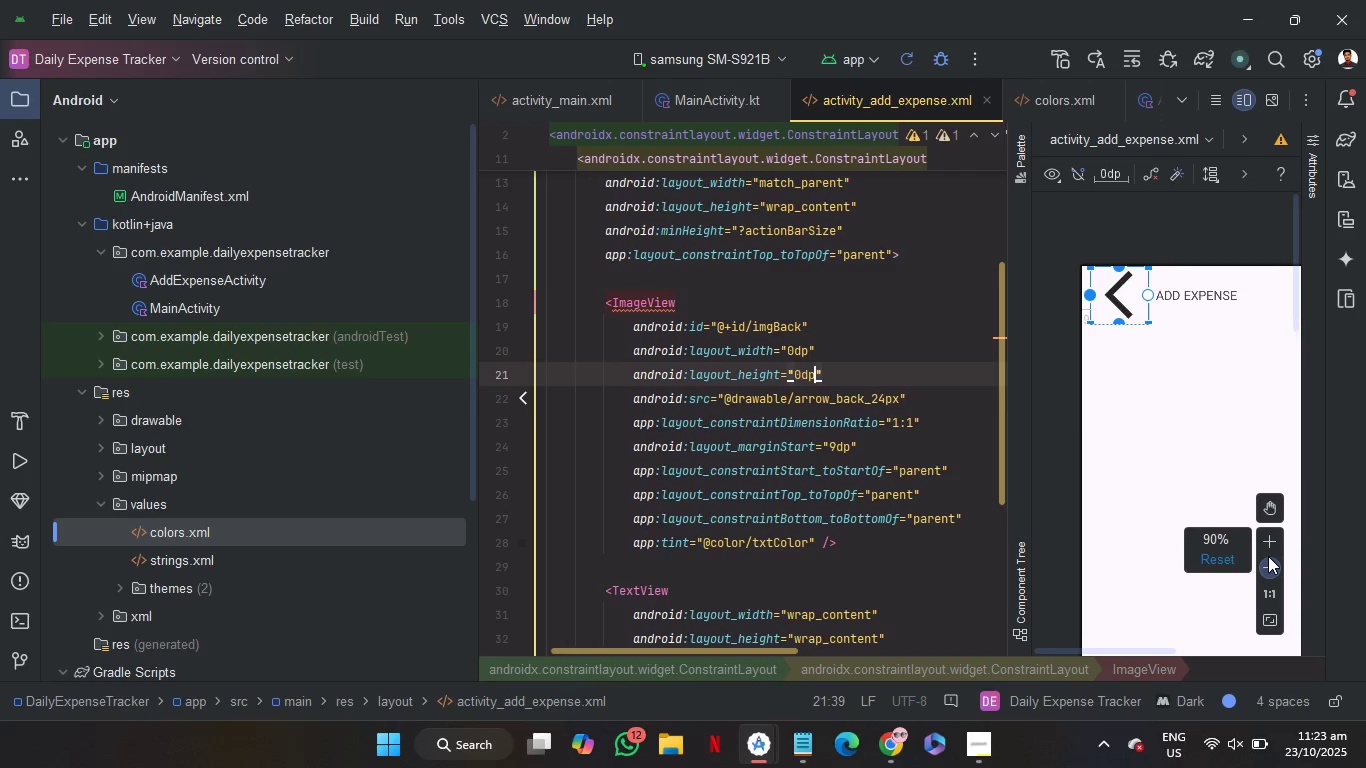 
triple_click([1268, 556])
 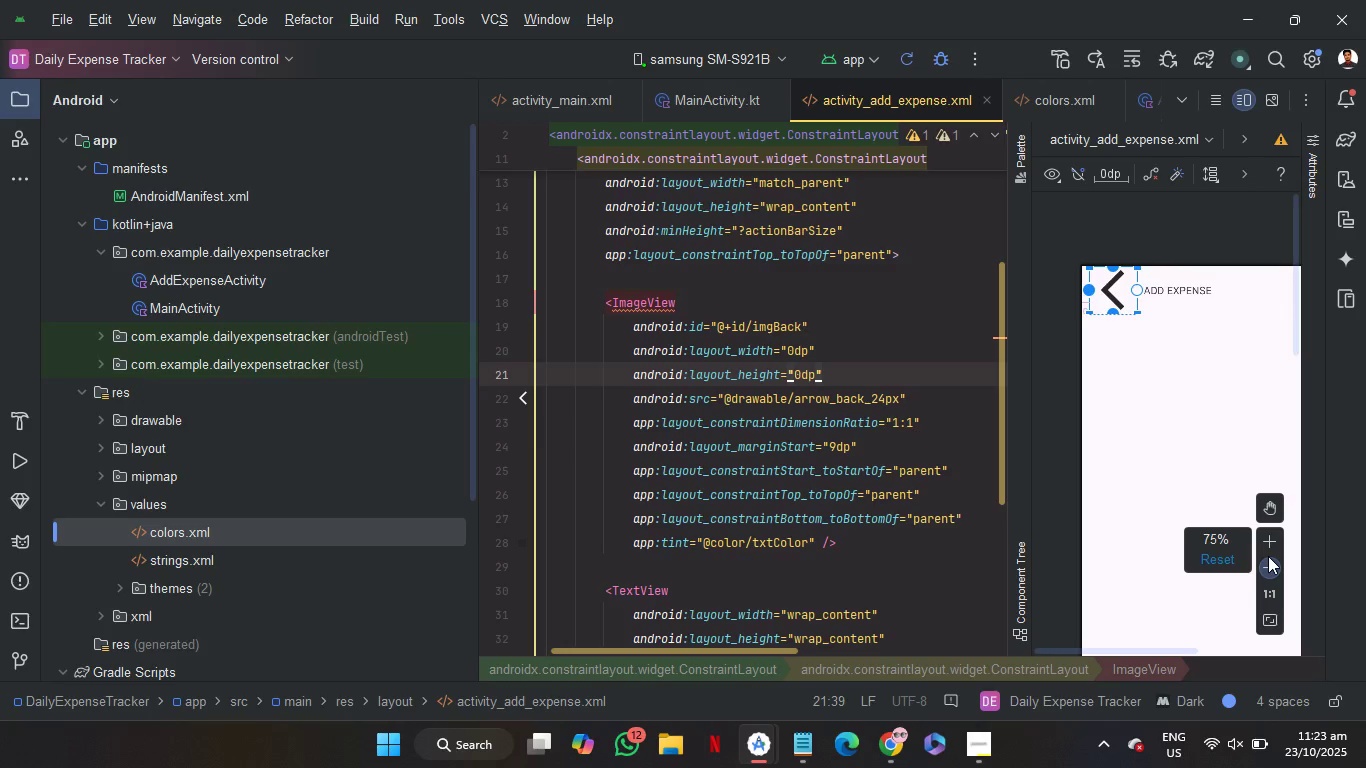 
triple_click([1268, 556])
 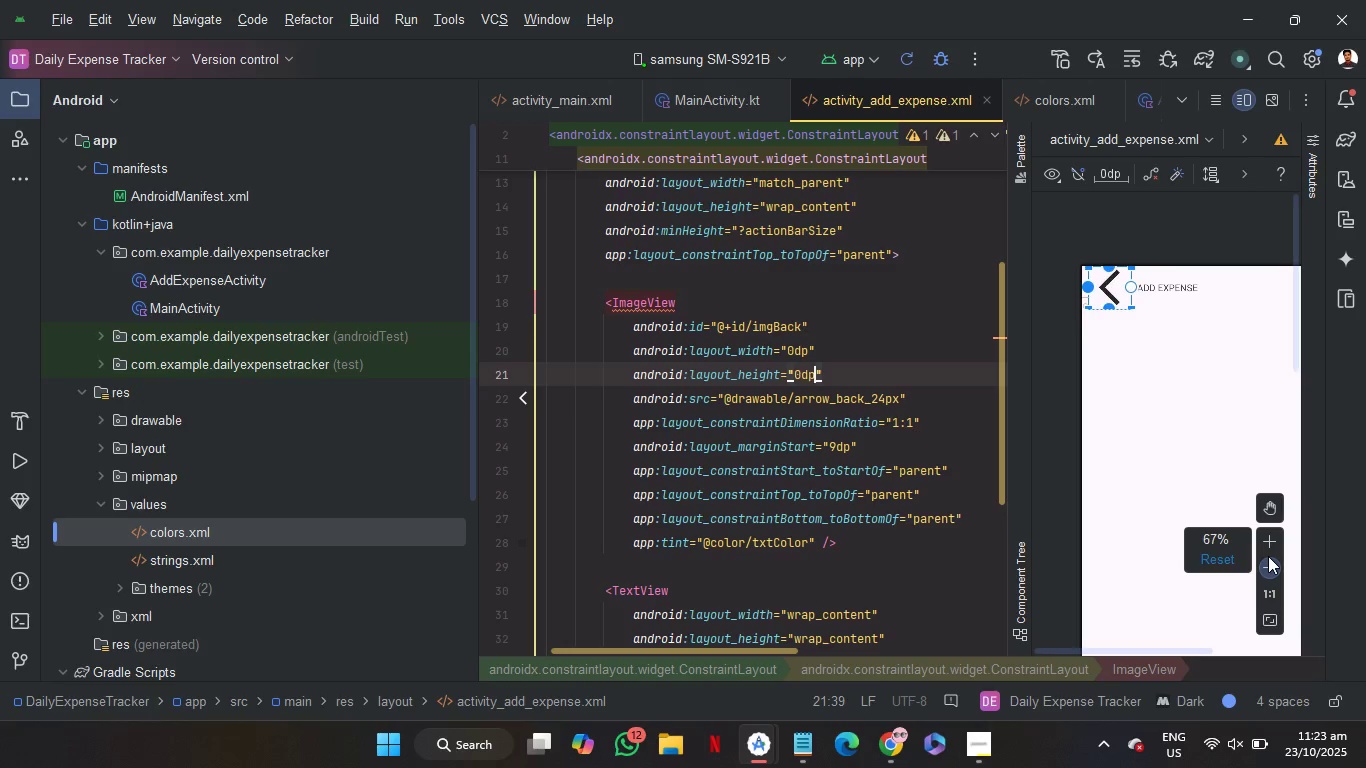 
triple_click([1268, 556])
 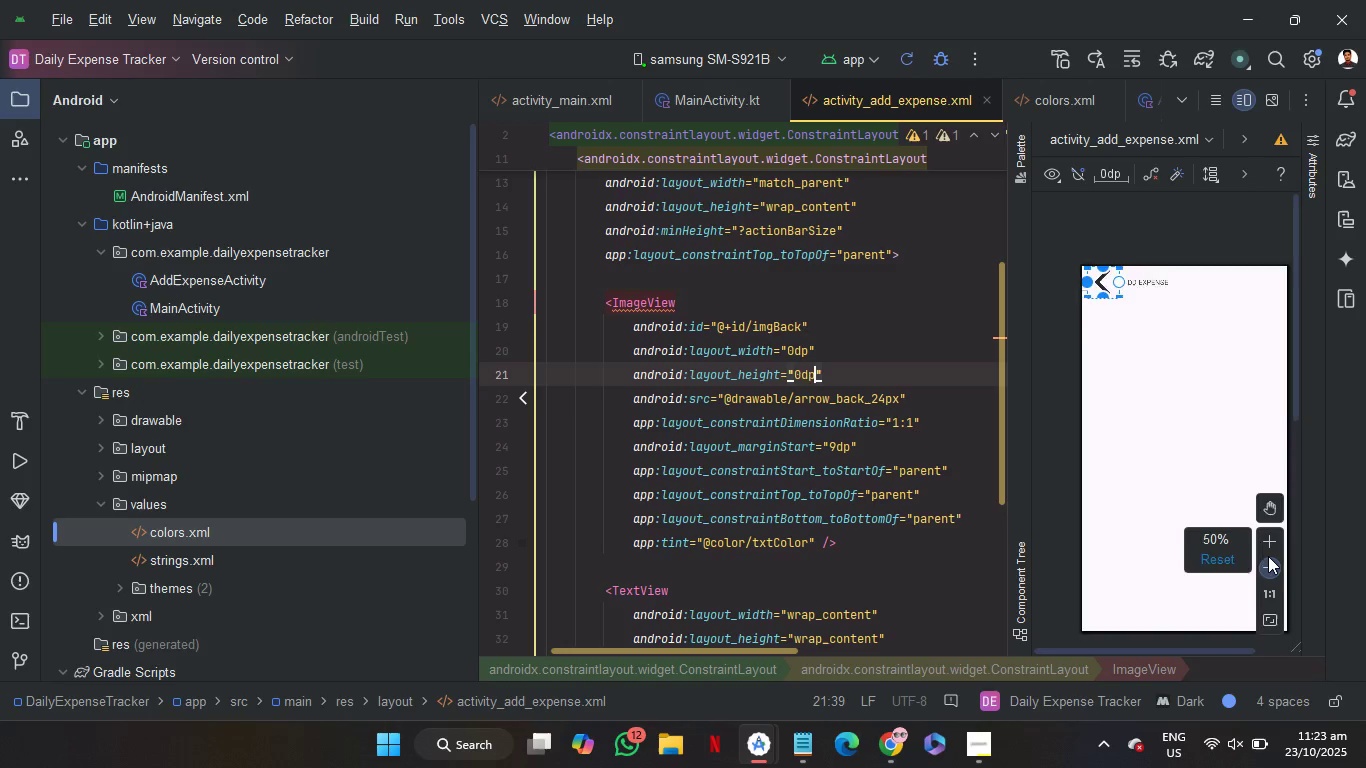 
triple_click([1268, 556])
 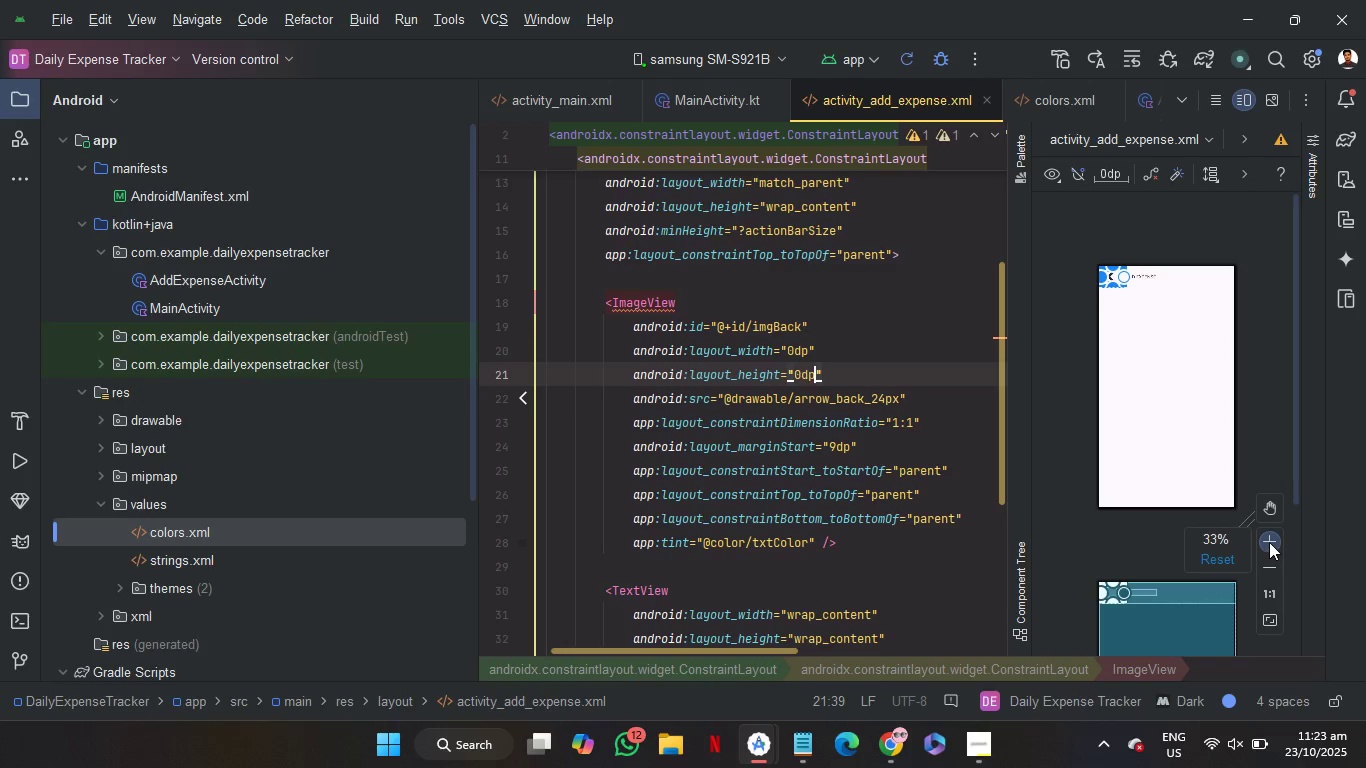 
left_click([1269, 542])
 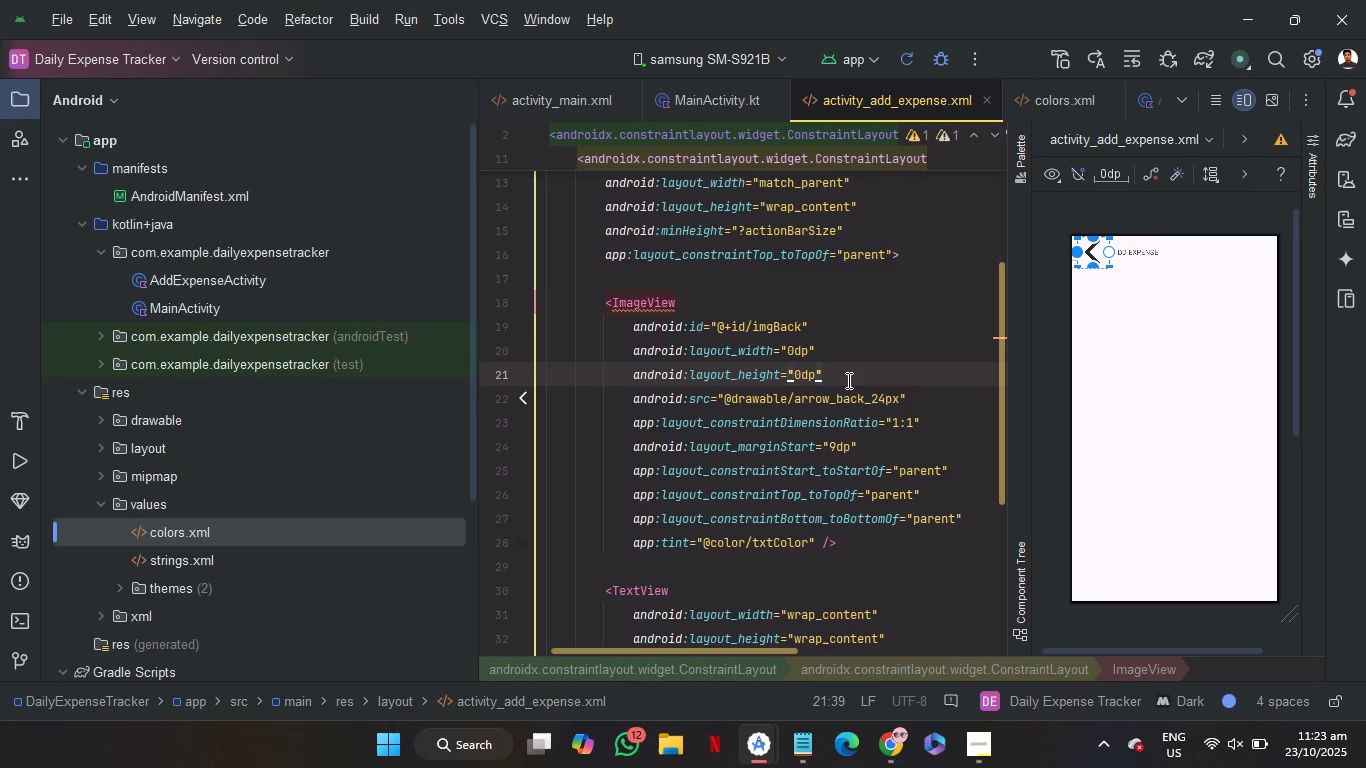 
left_click([847, 379])
 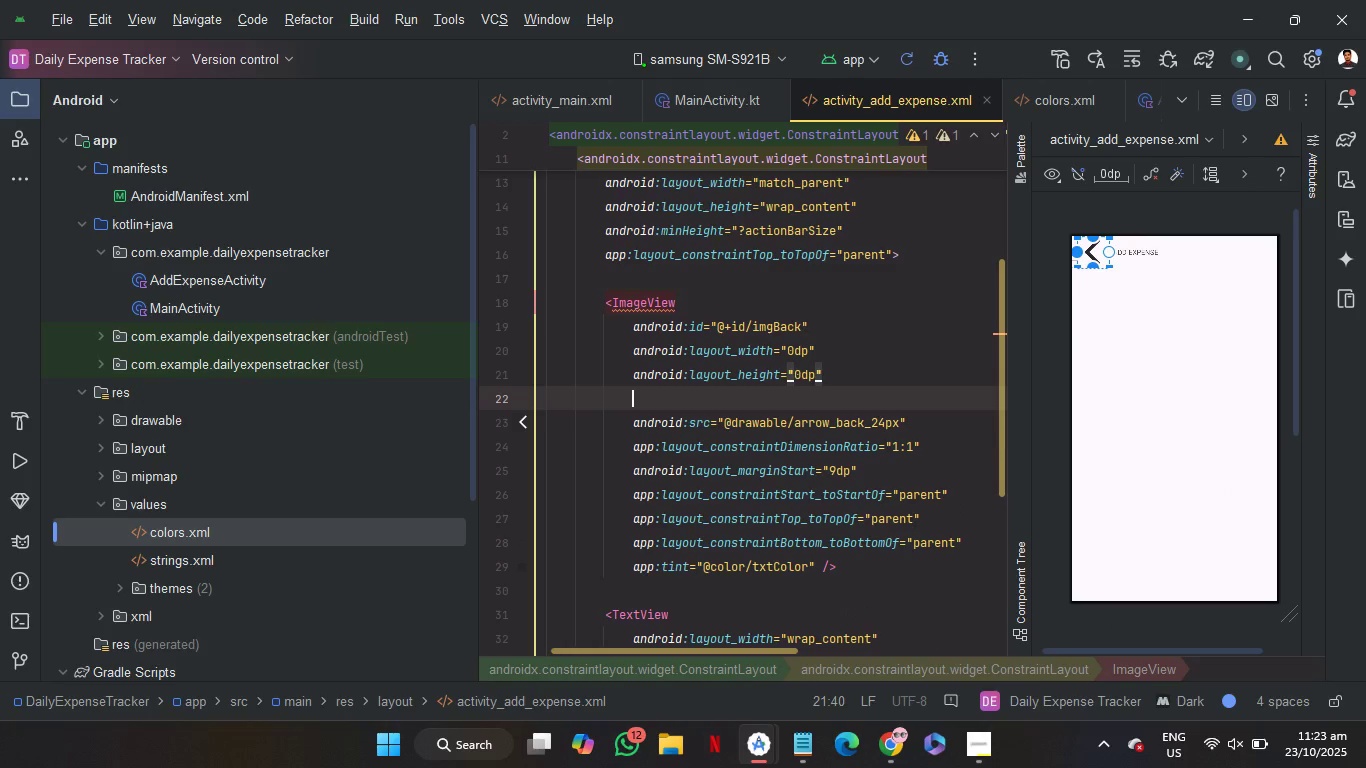 
key(Enter)
 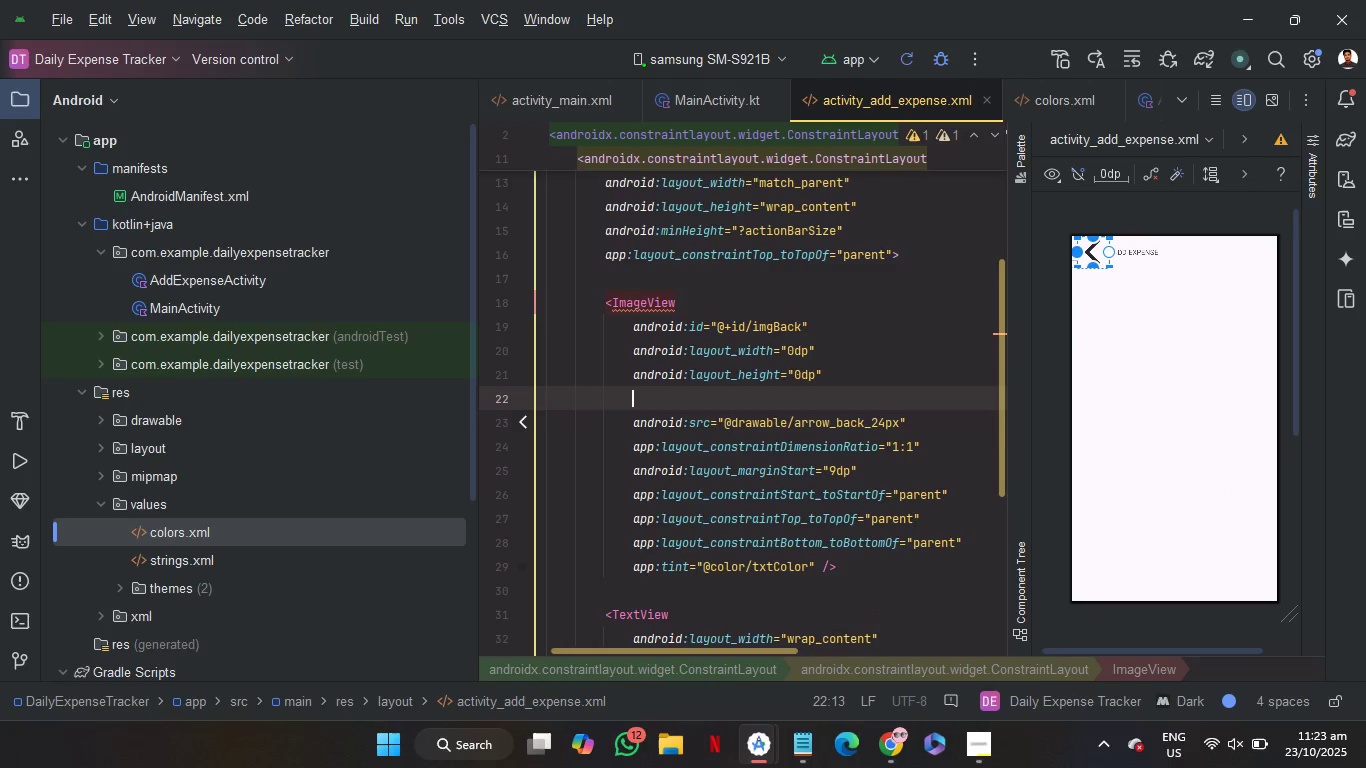 
type(pa)
 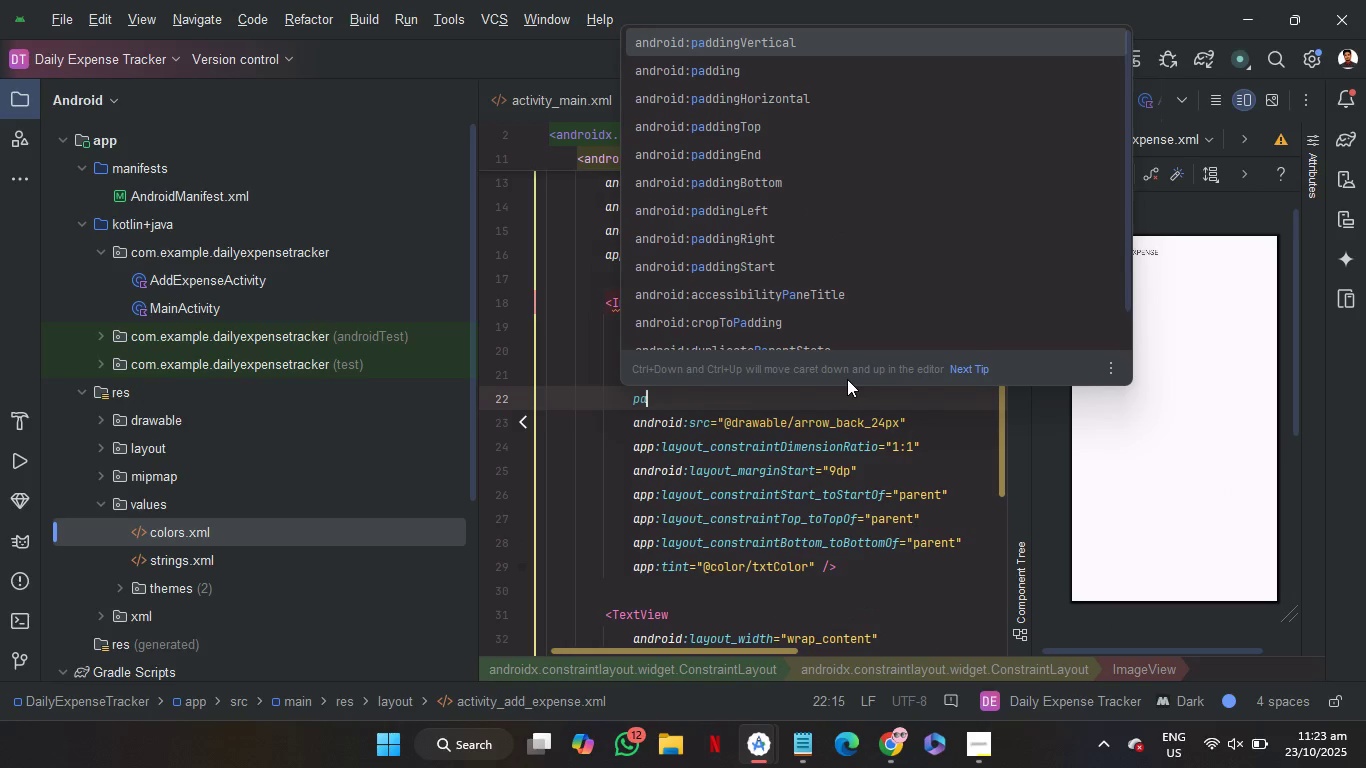 
key(ArrowDown)
 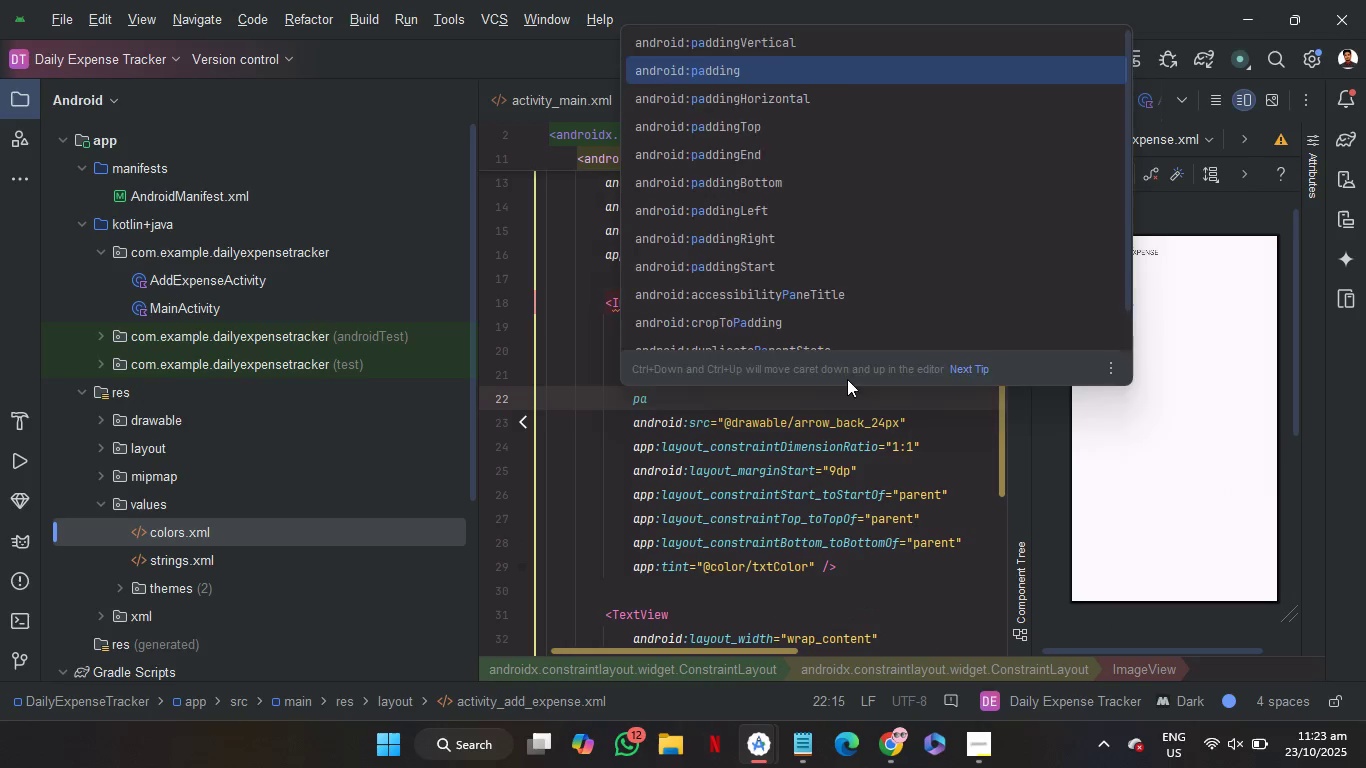 
key(Enter)
 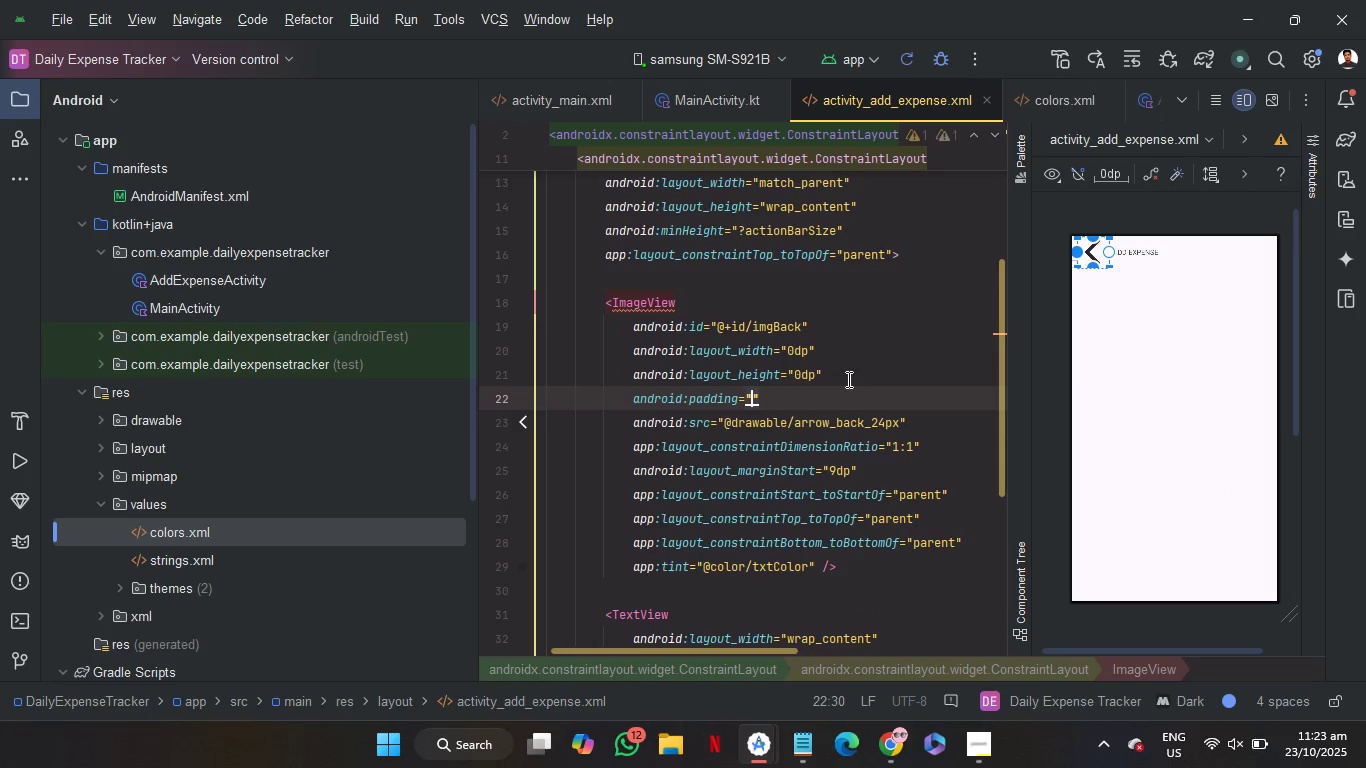 
type(12)
 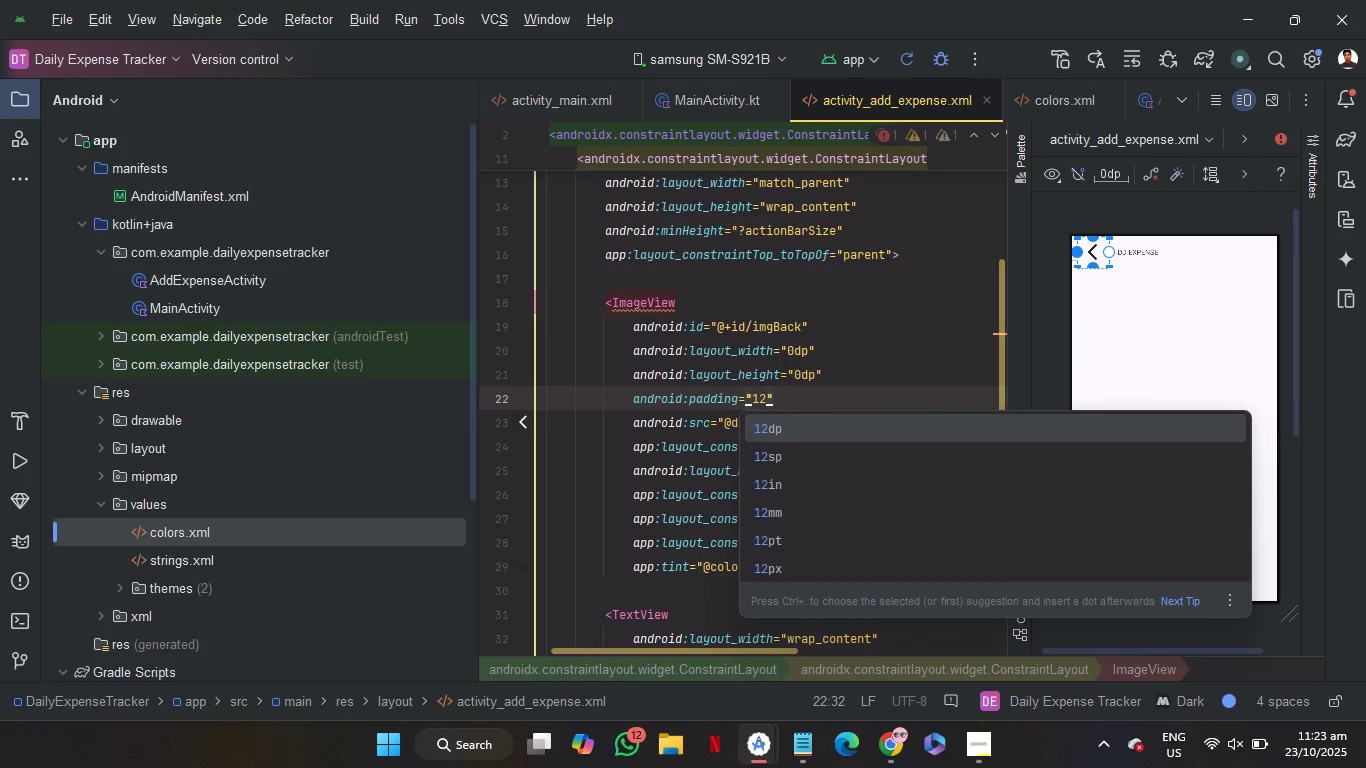 
key(Enter)
 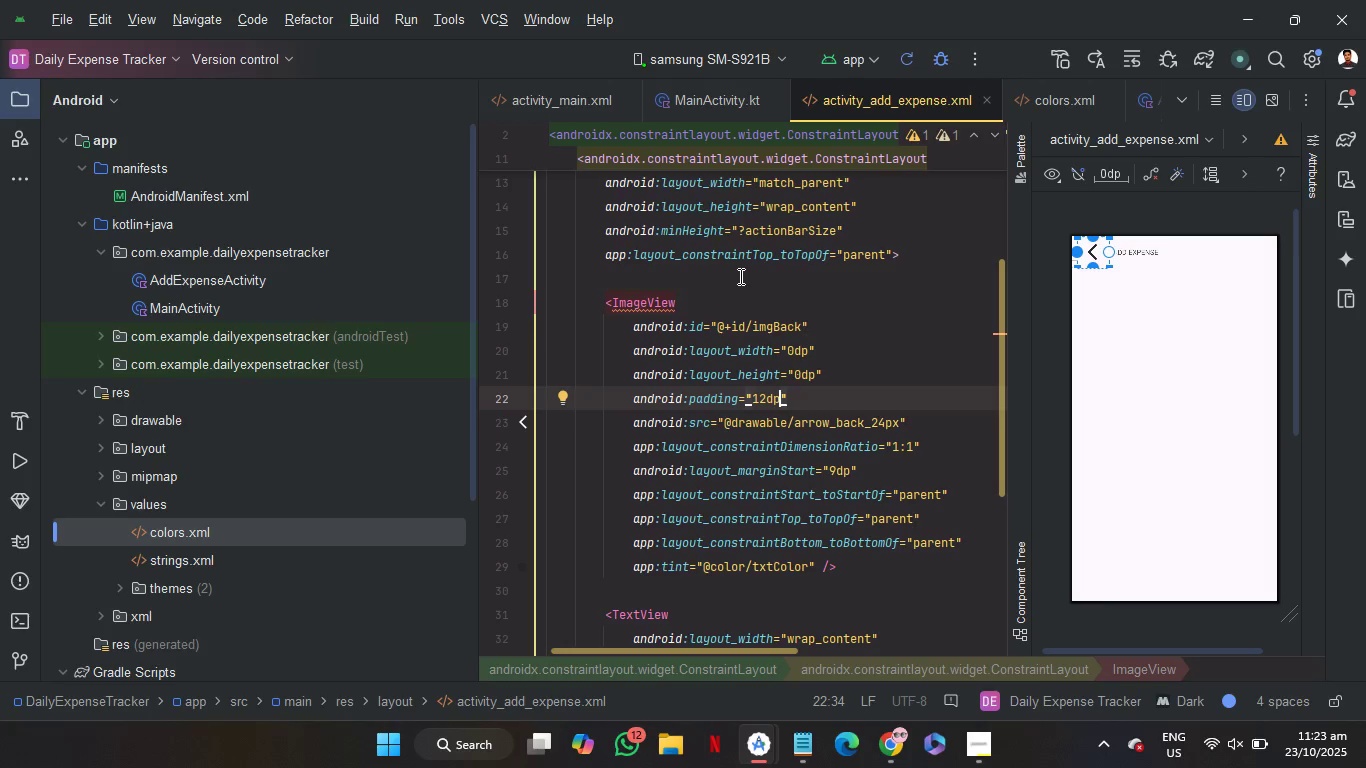 
left_click([739, 276])
 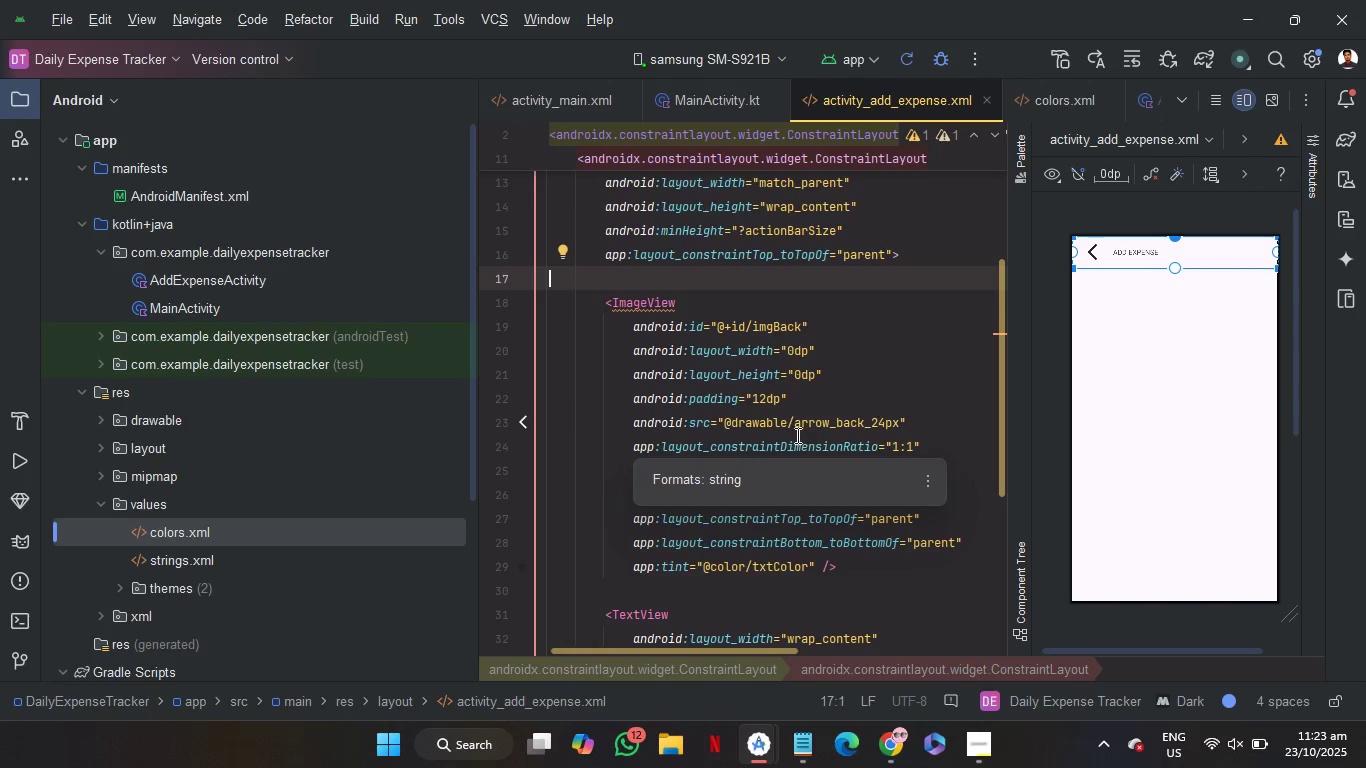 
wait(6.07)
 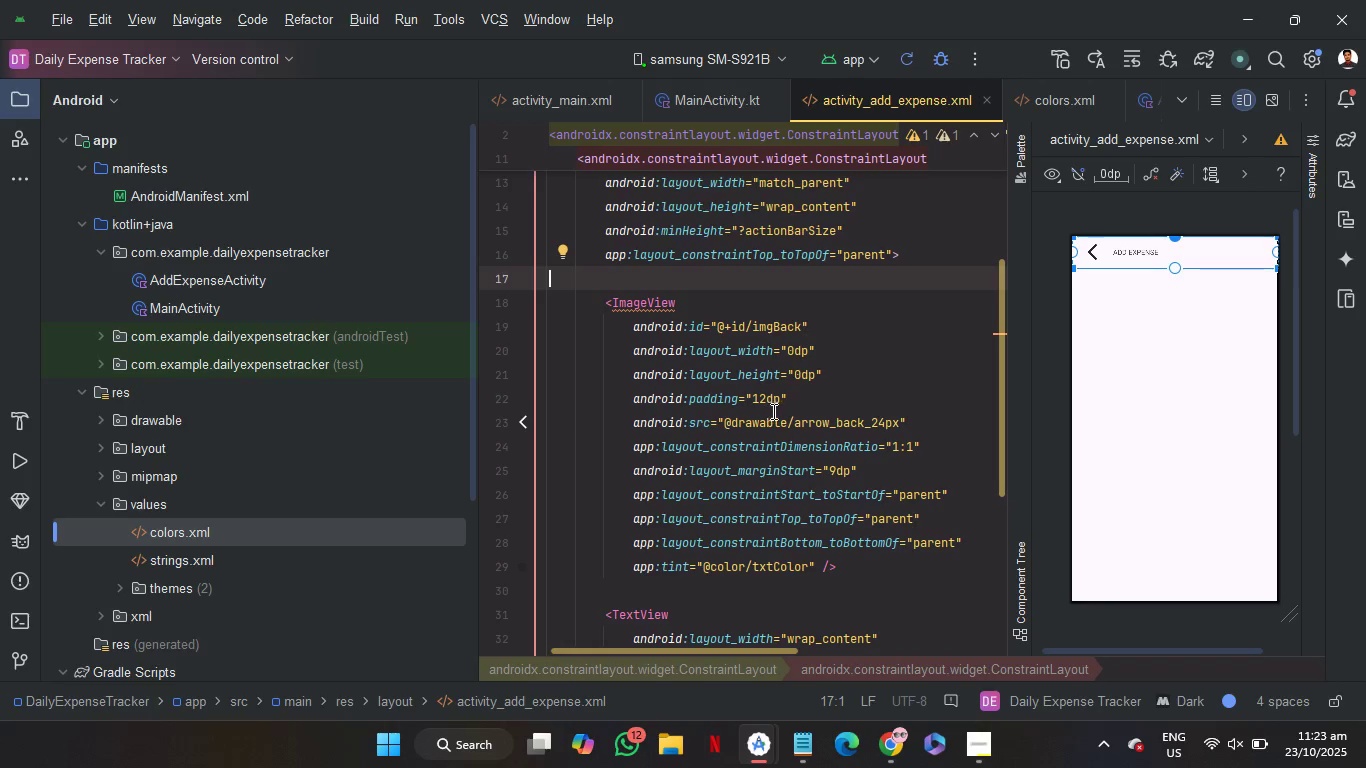 
left_click([764, 406])
 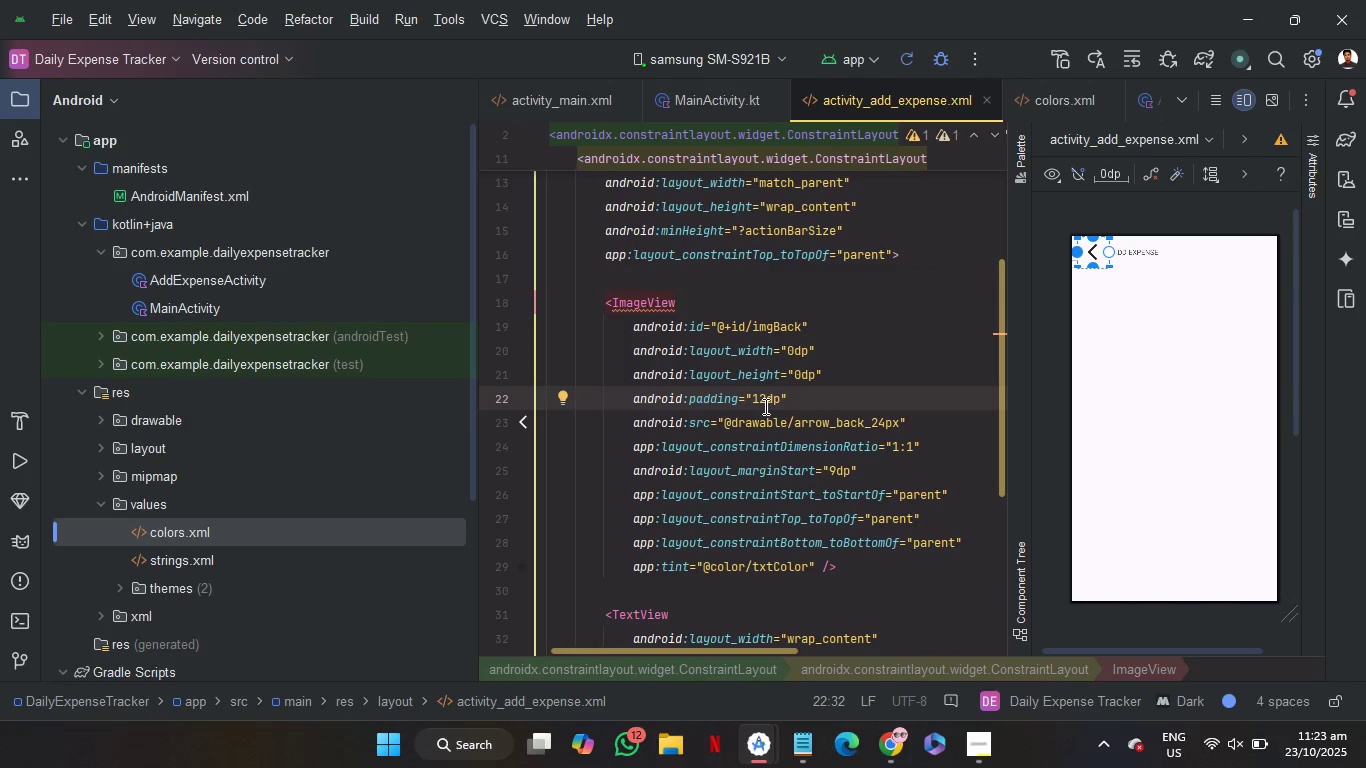 
key(Backspace)
 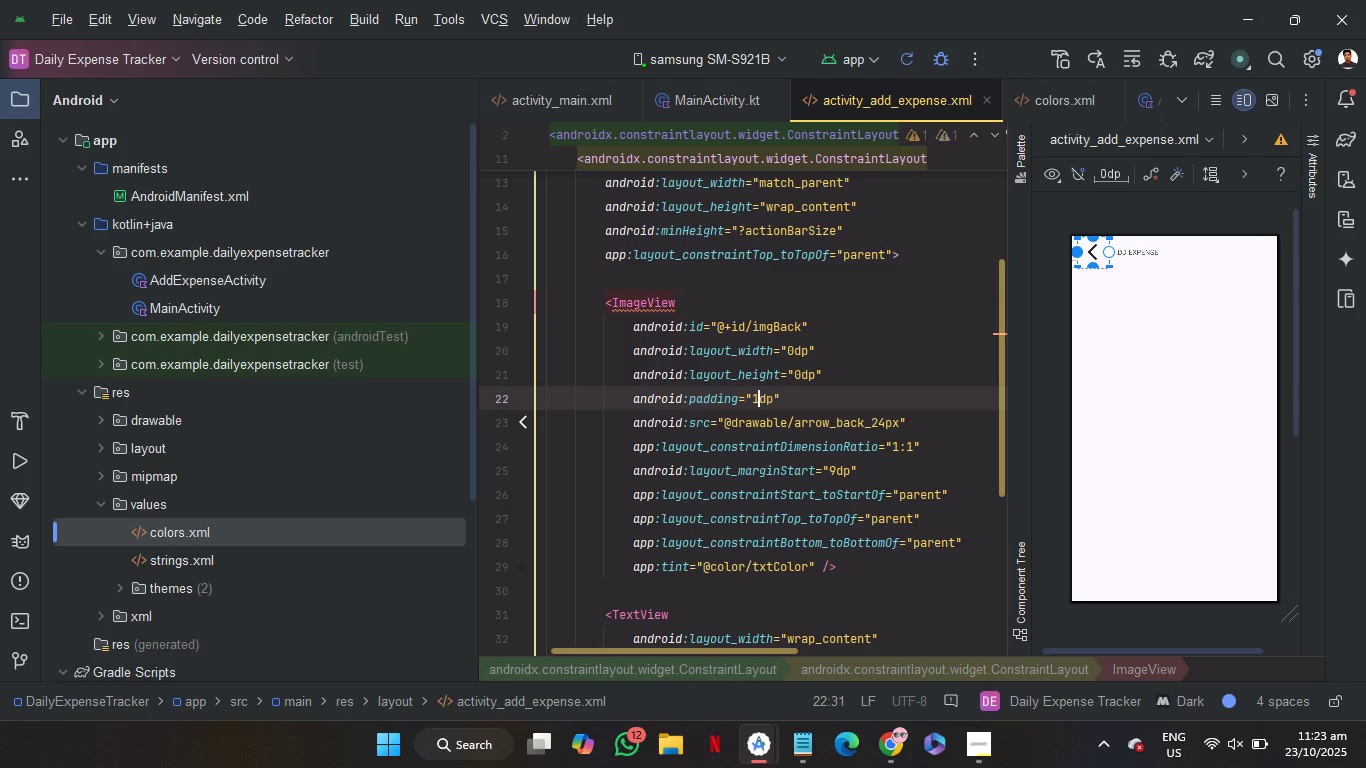 
key(8)
 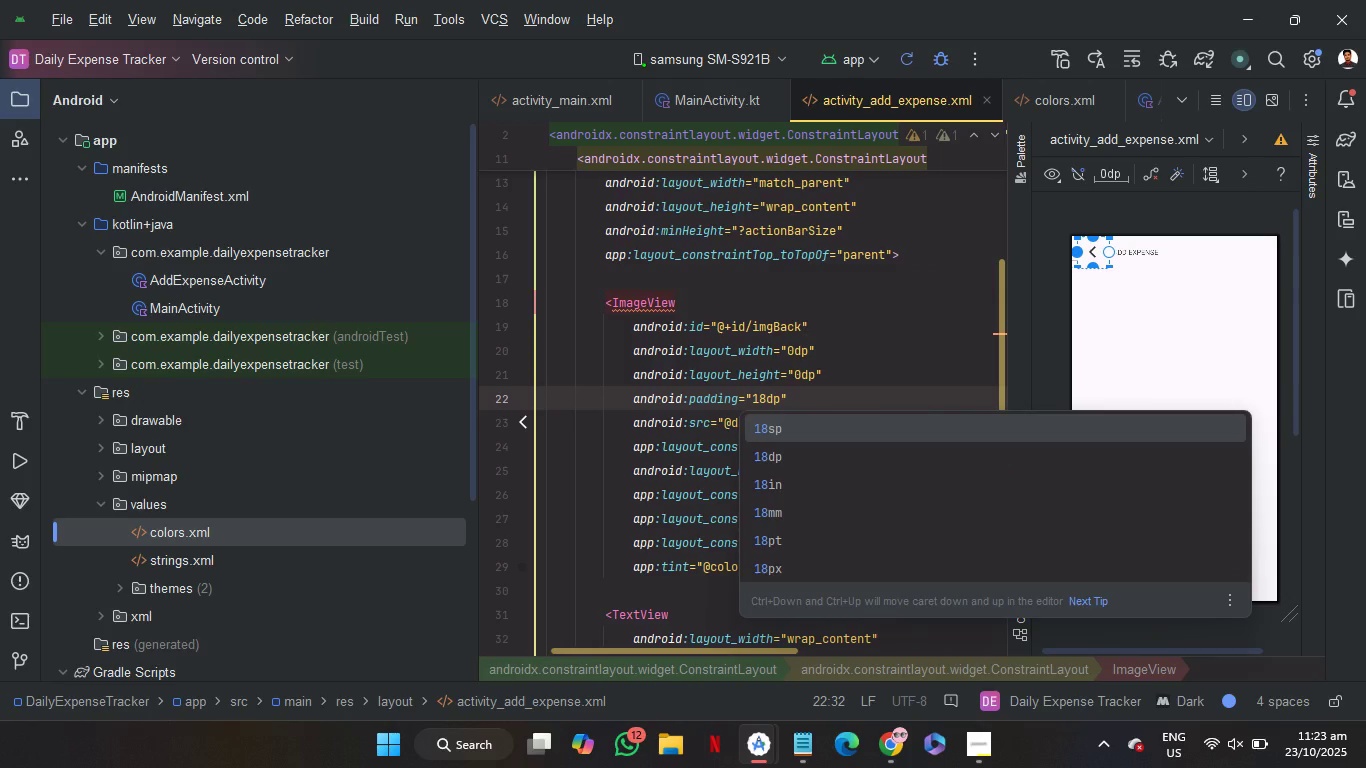 
key(Backspace)
 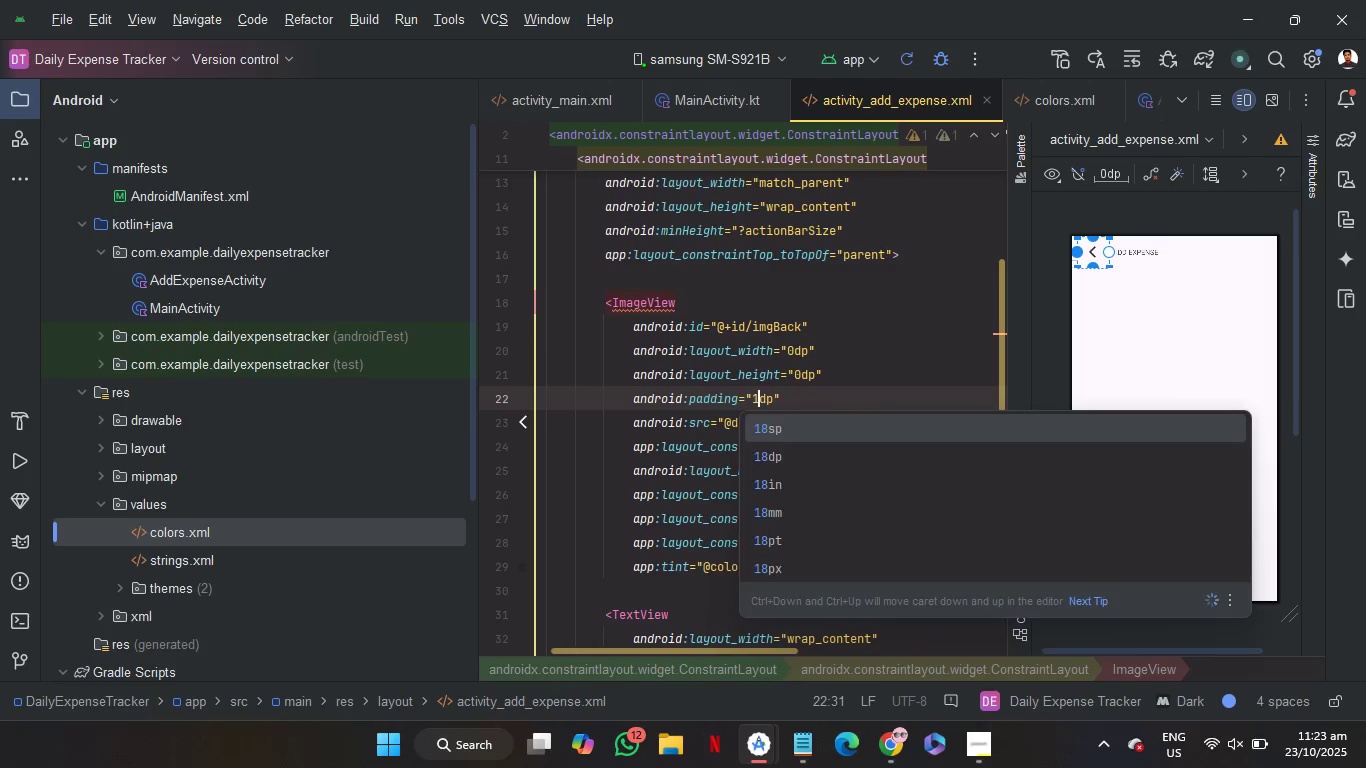 
key(Backspace)
 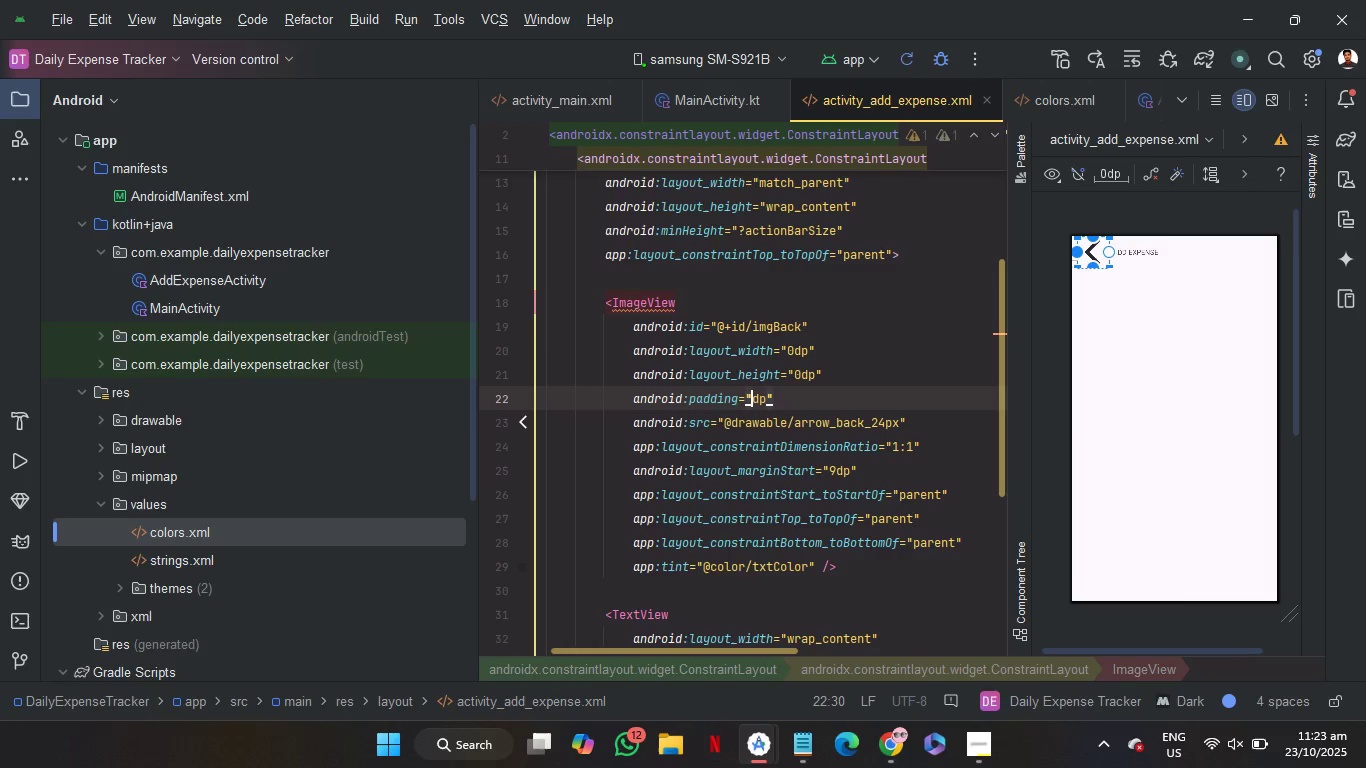 
hold_key(key=2, duration=0.31)
 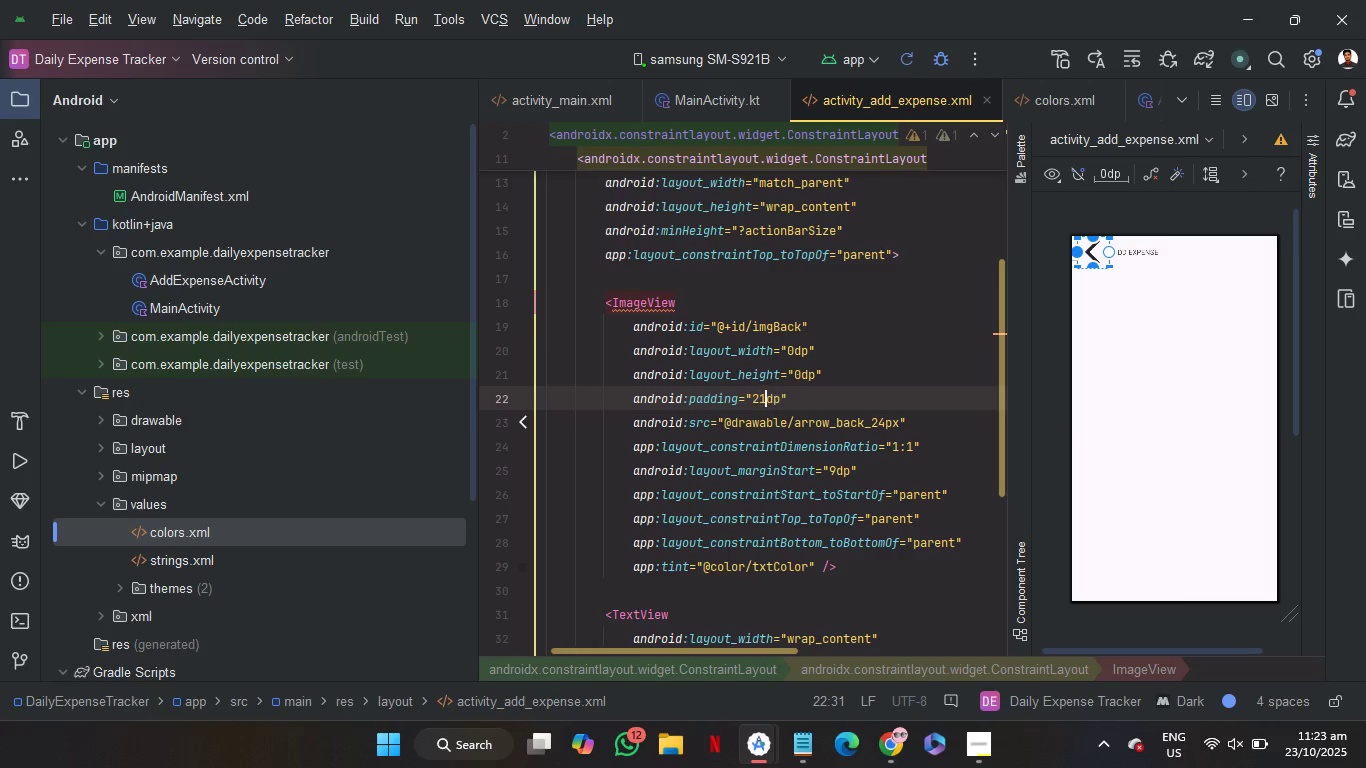 
key(1)
 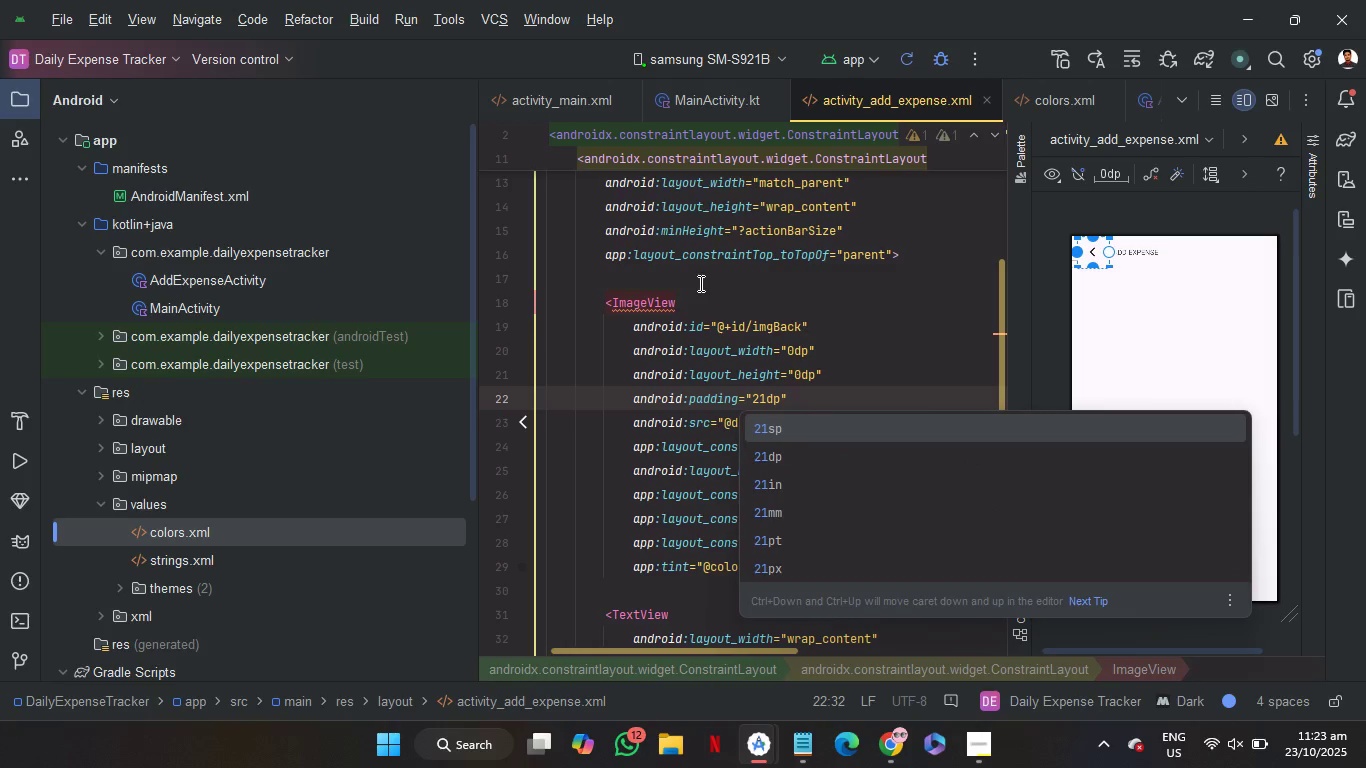 
left_click([699, 283])
 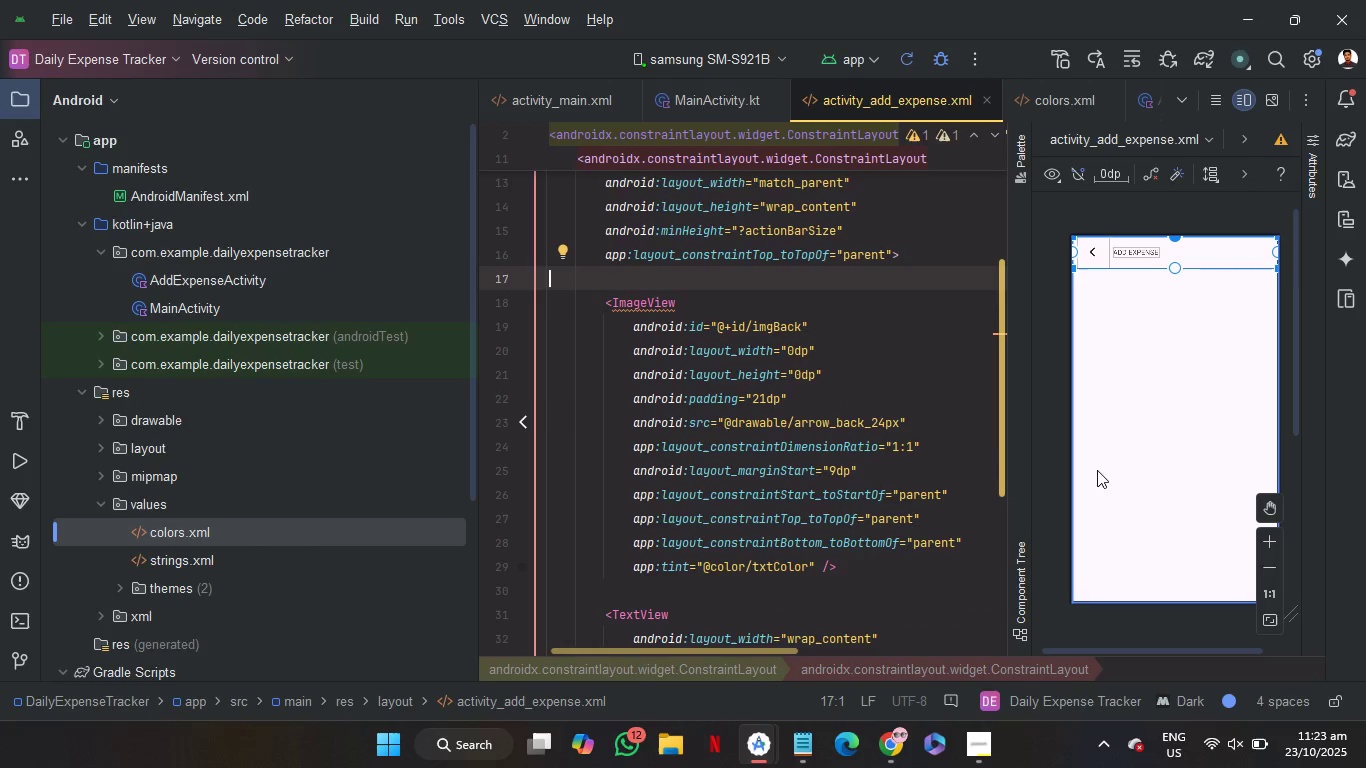 
mouse_move([929, 527])
 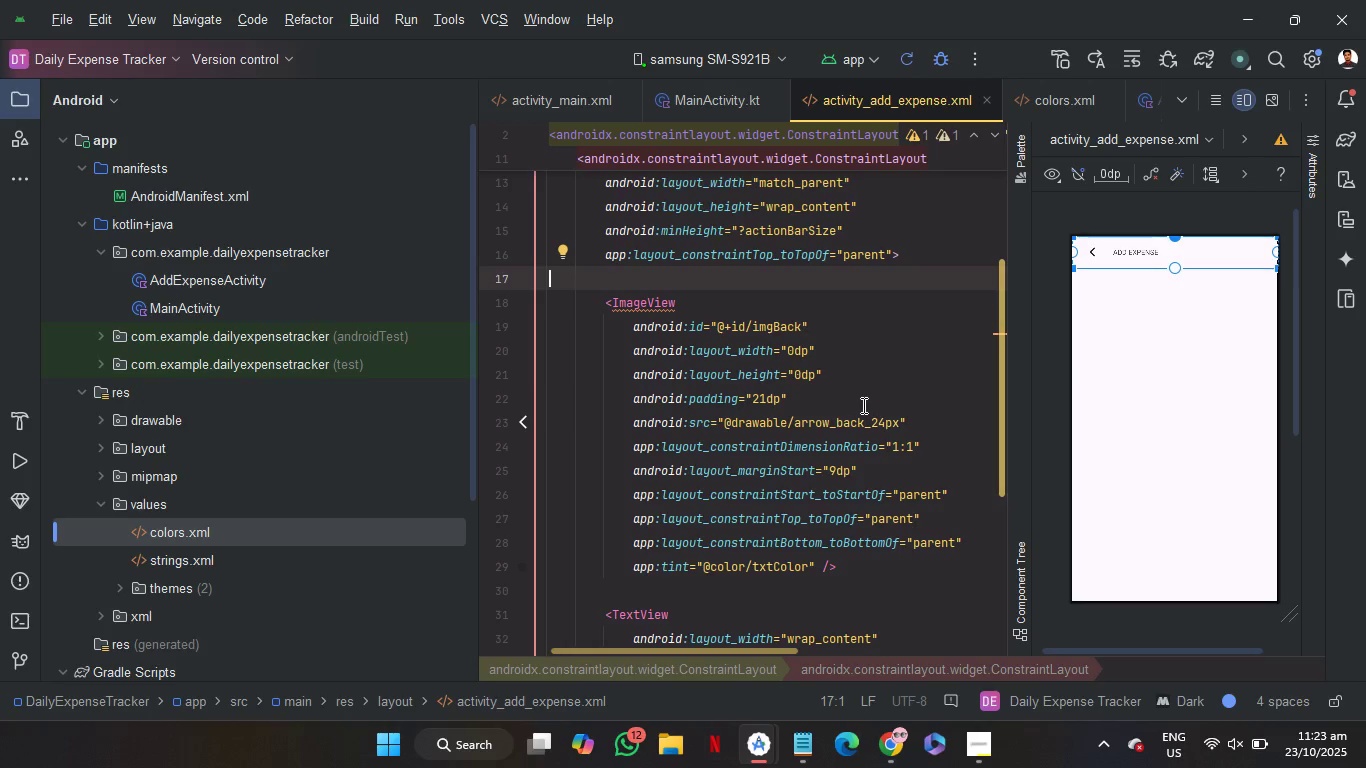 
left_click([860, 397])
 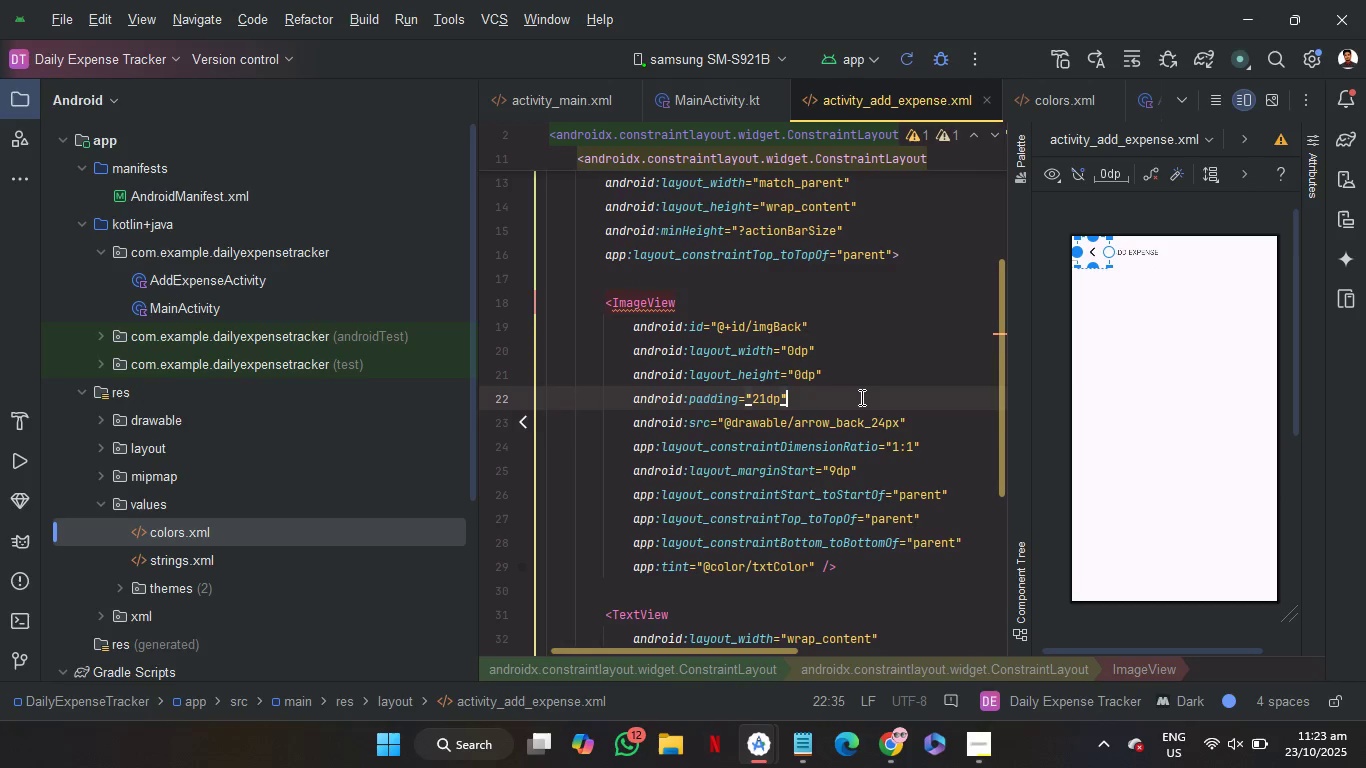 
key(Enter)
 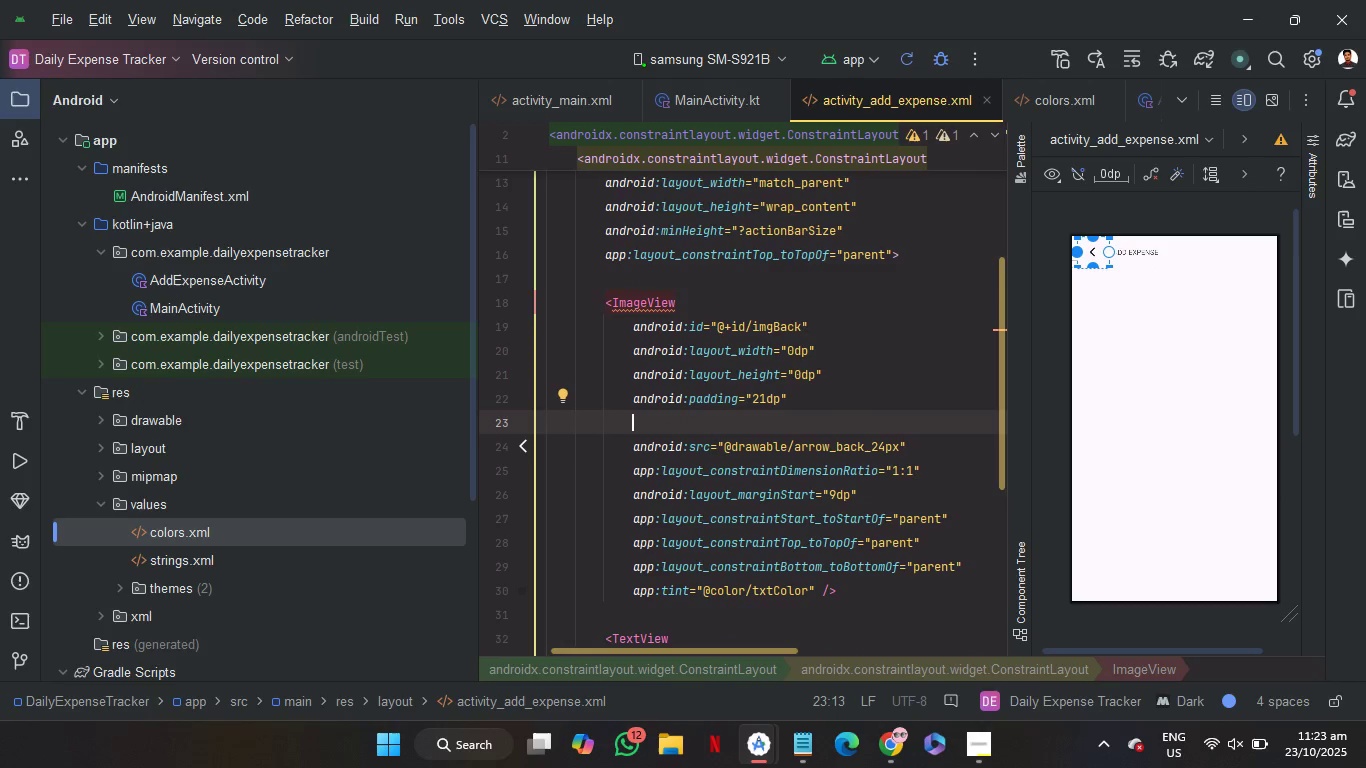 
type(gr)
 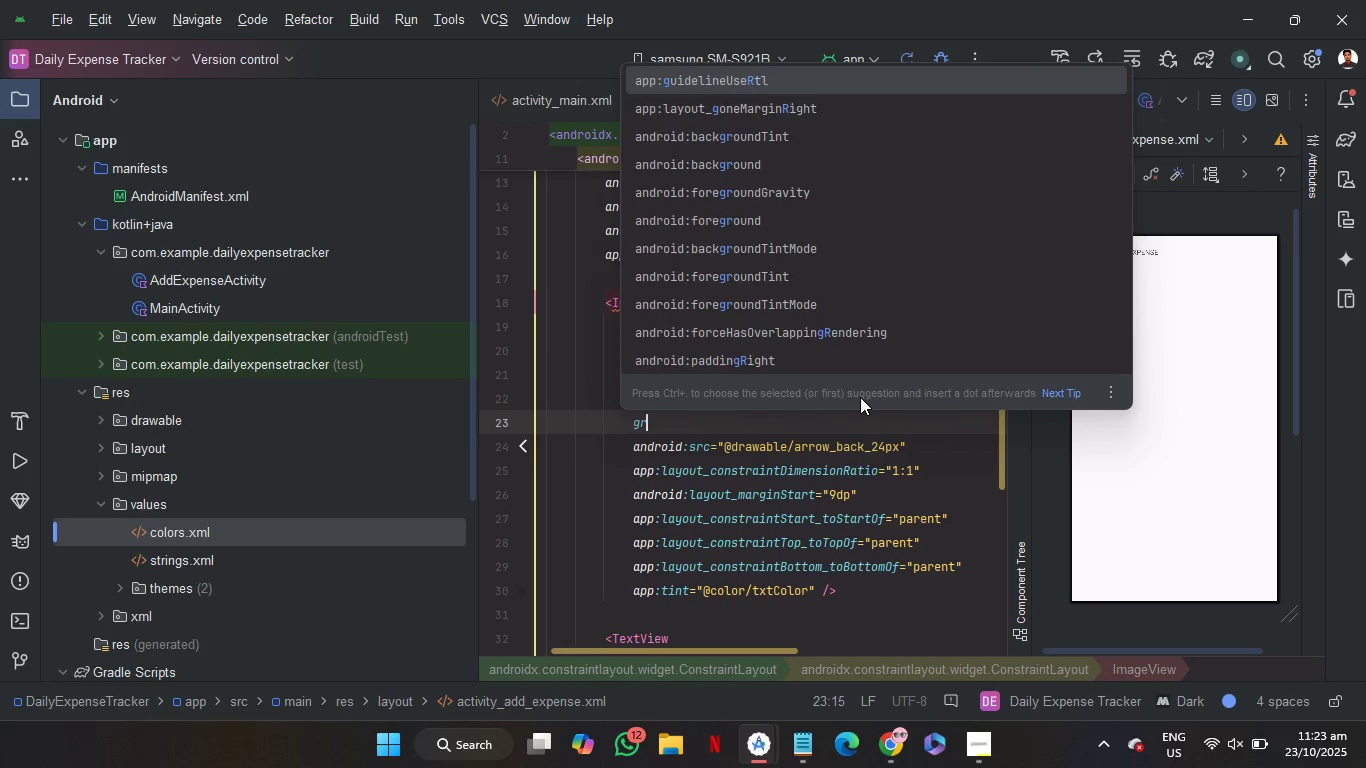 
wait(6.28)
 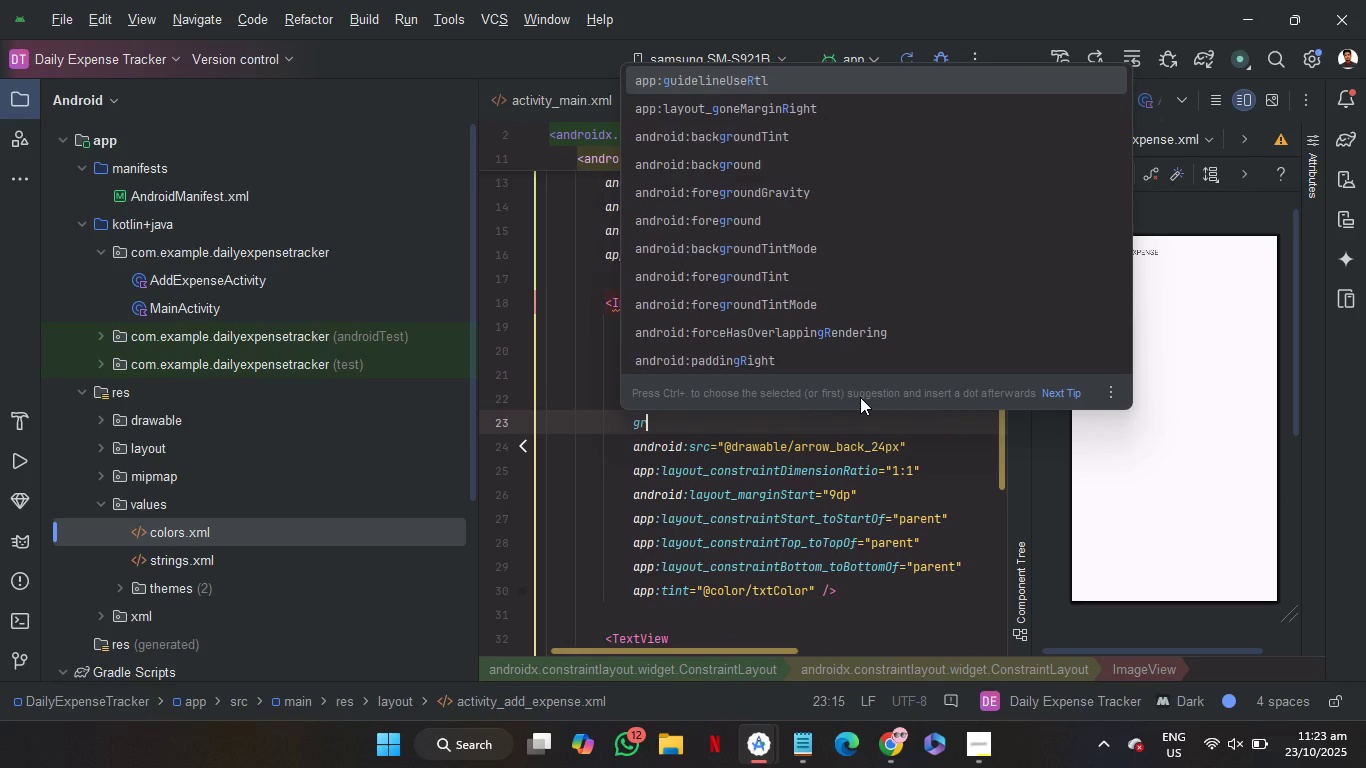 
type(a)
key(Backspace)
key(Backspace)
key(Backspace)
type(al)
 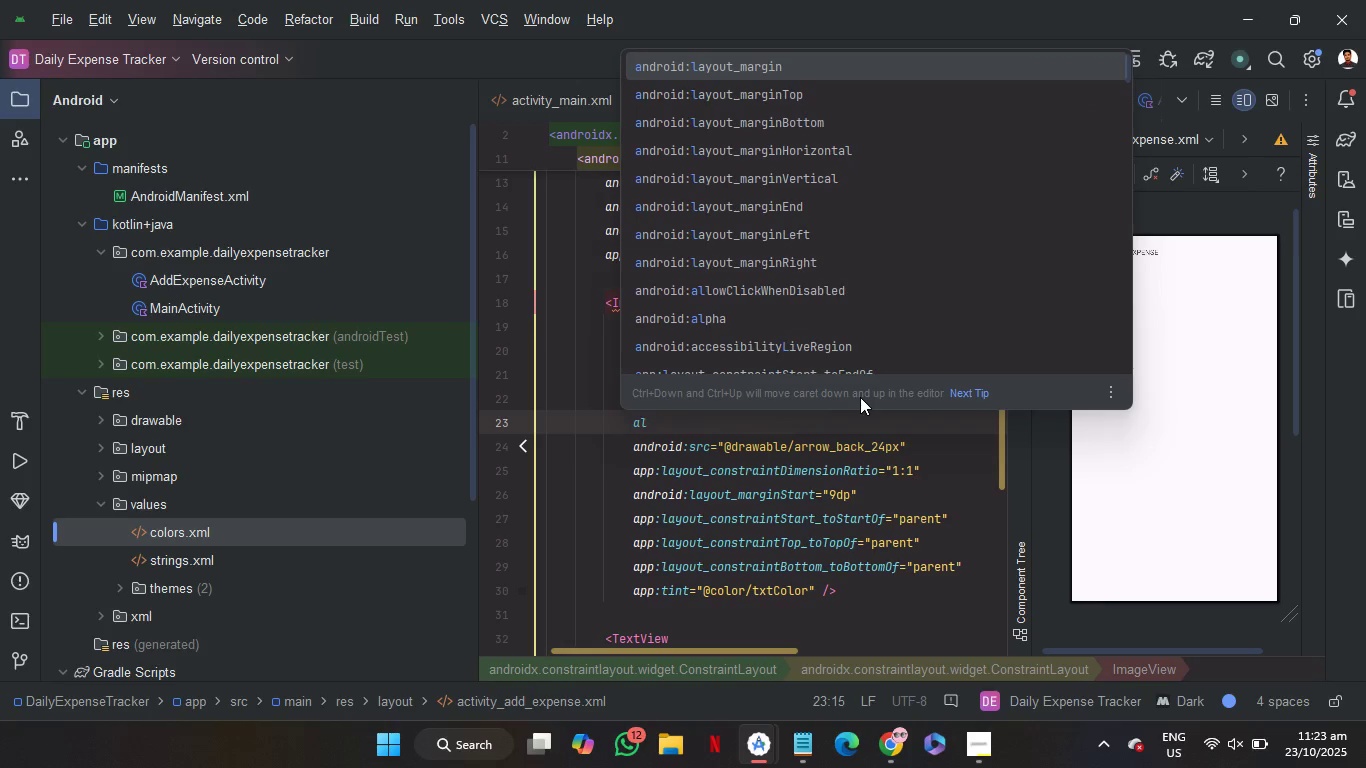 
key(I)
 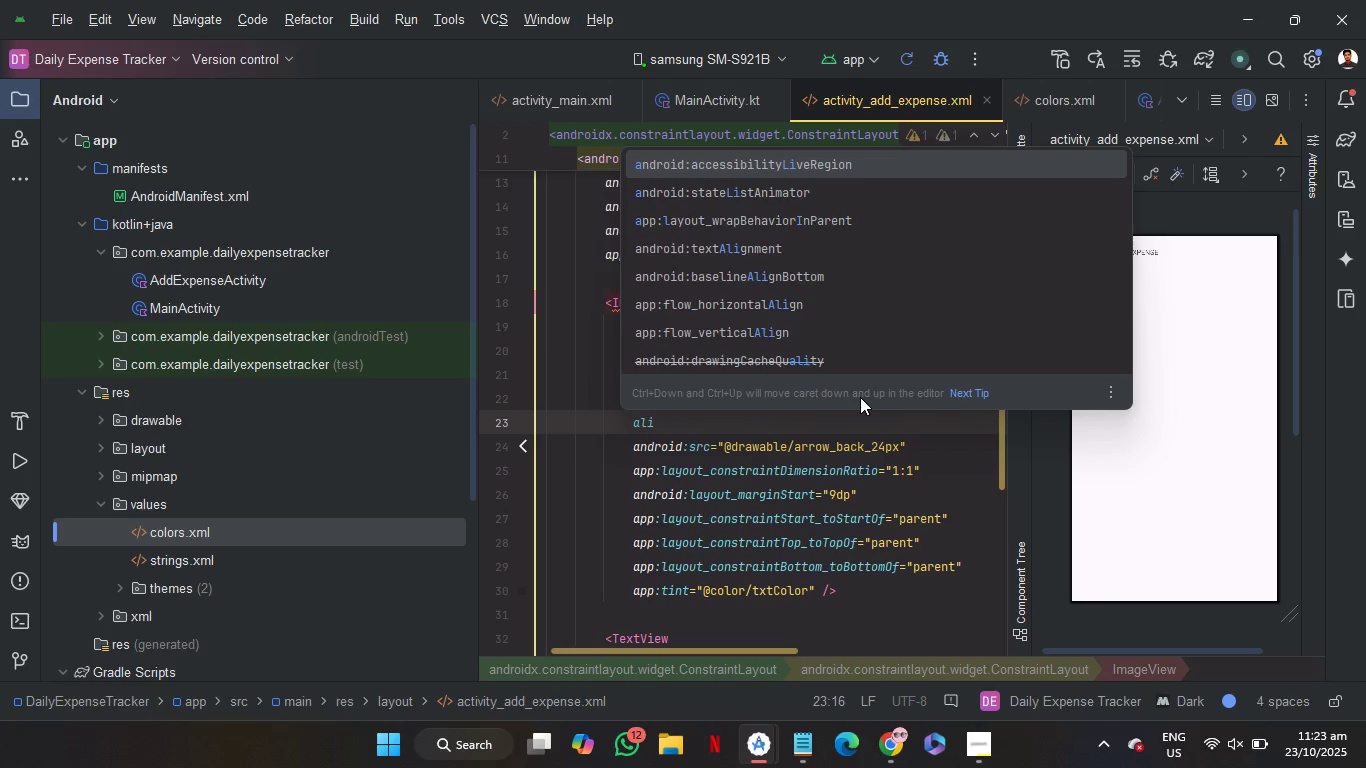 
key(Backspace)
 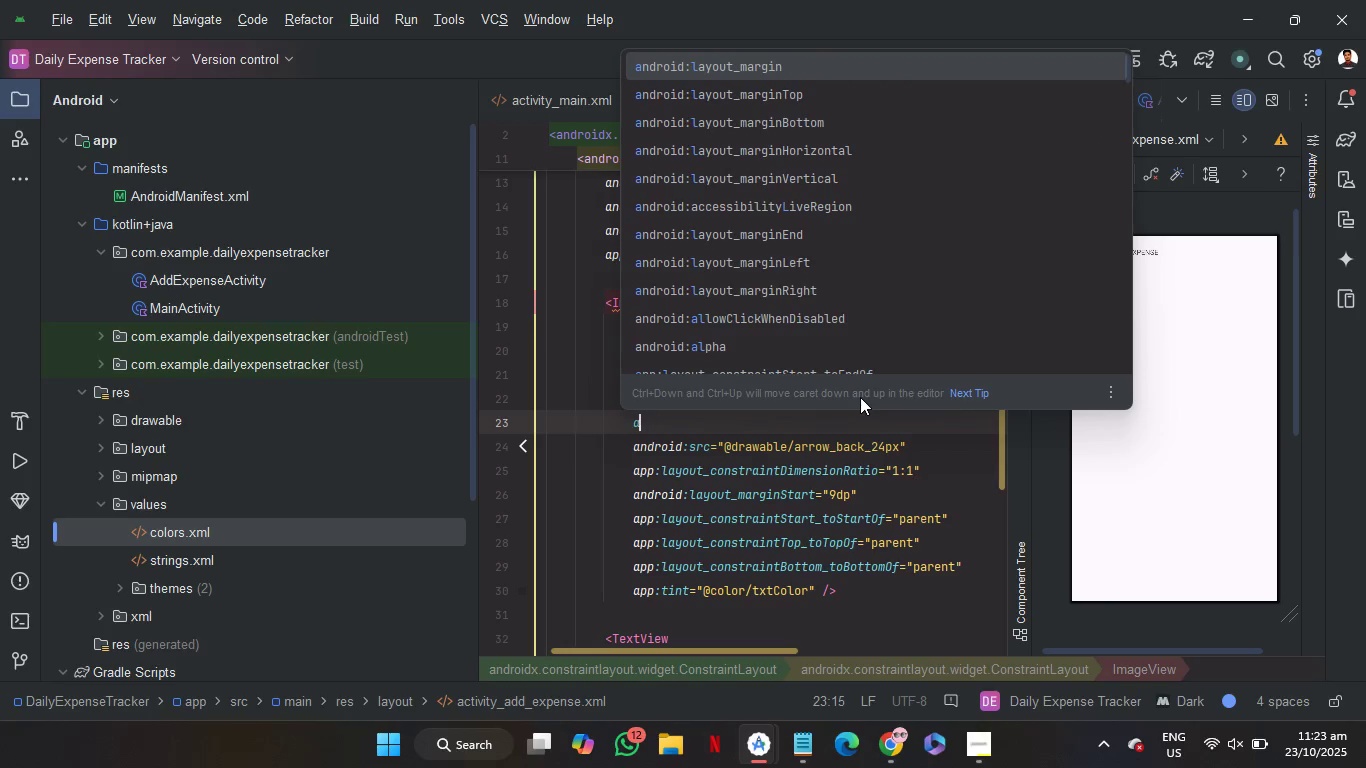 
key(Backspace)
 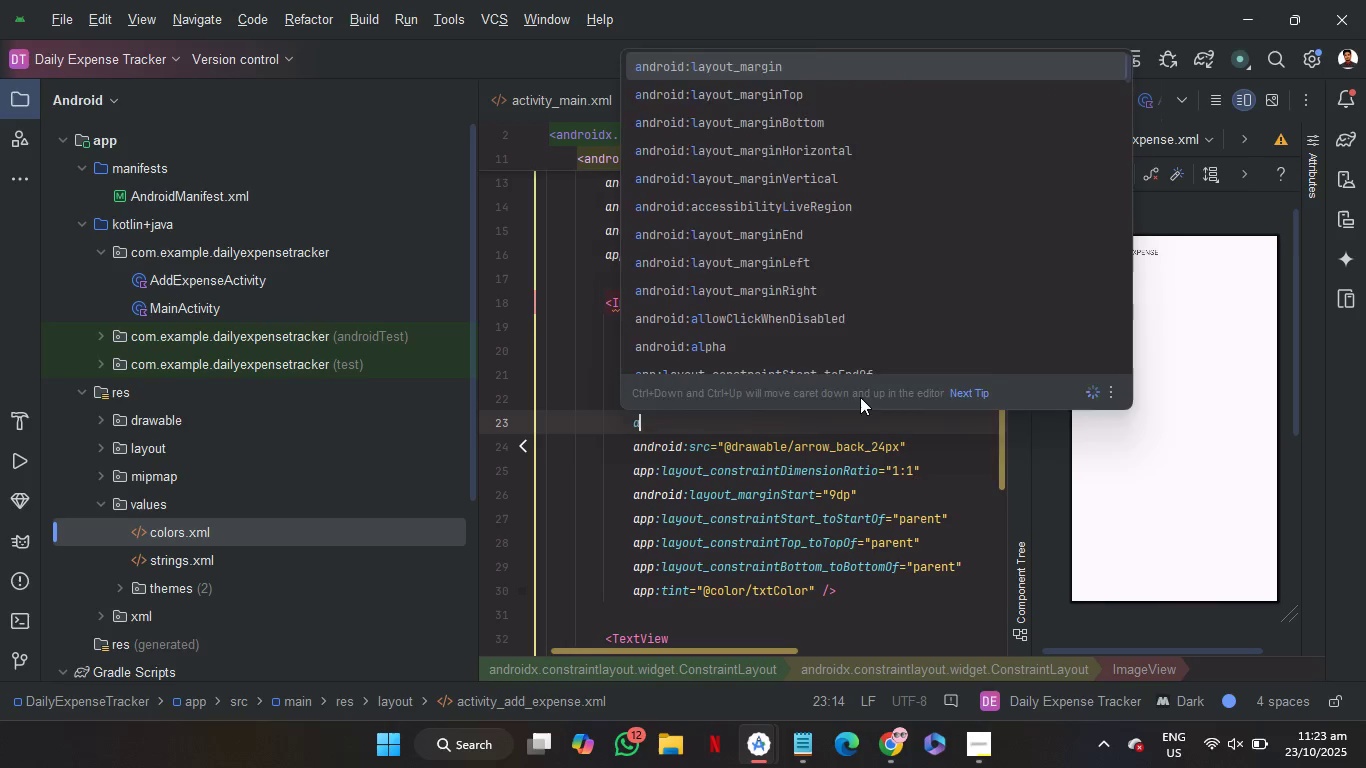 
key(Backspace)
 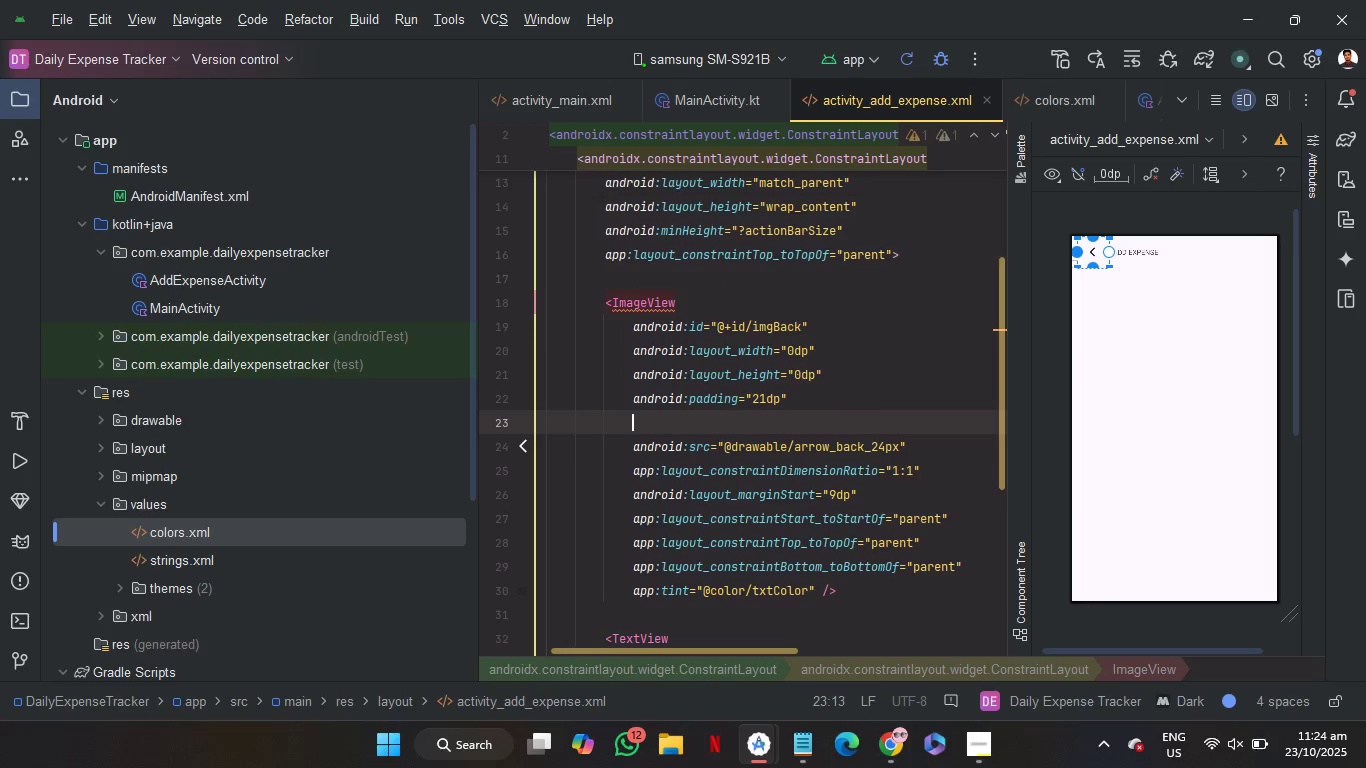 
key(Backspace)
 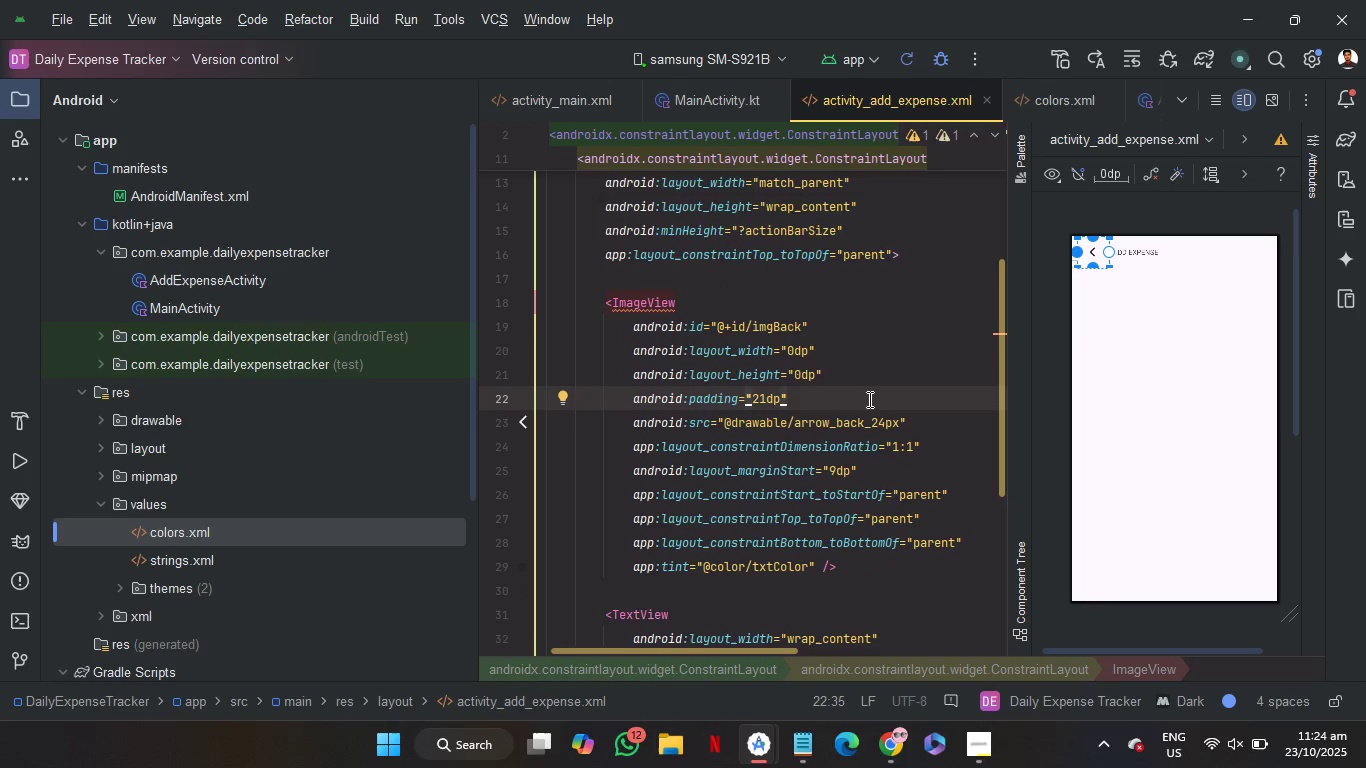 
key(Enter)
 